 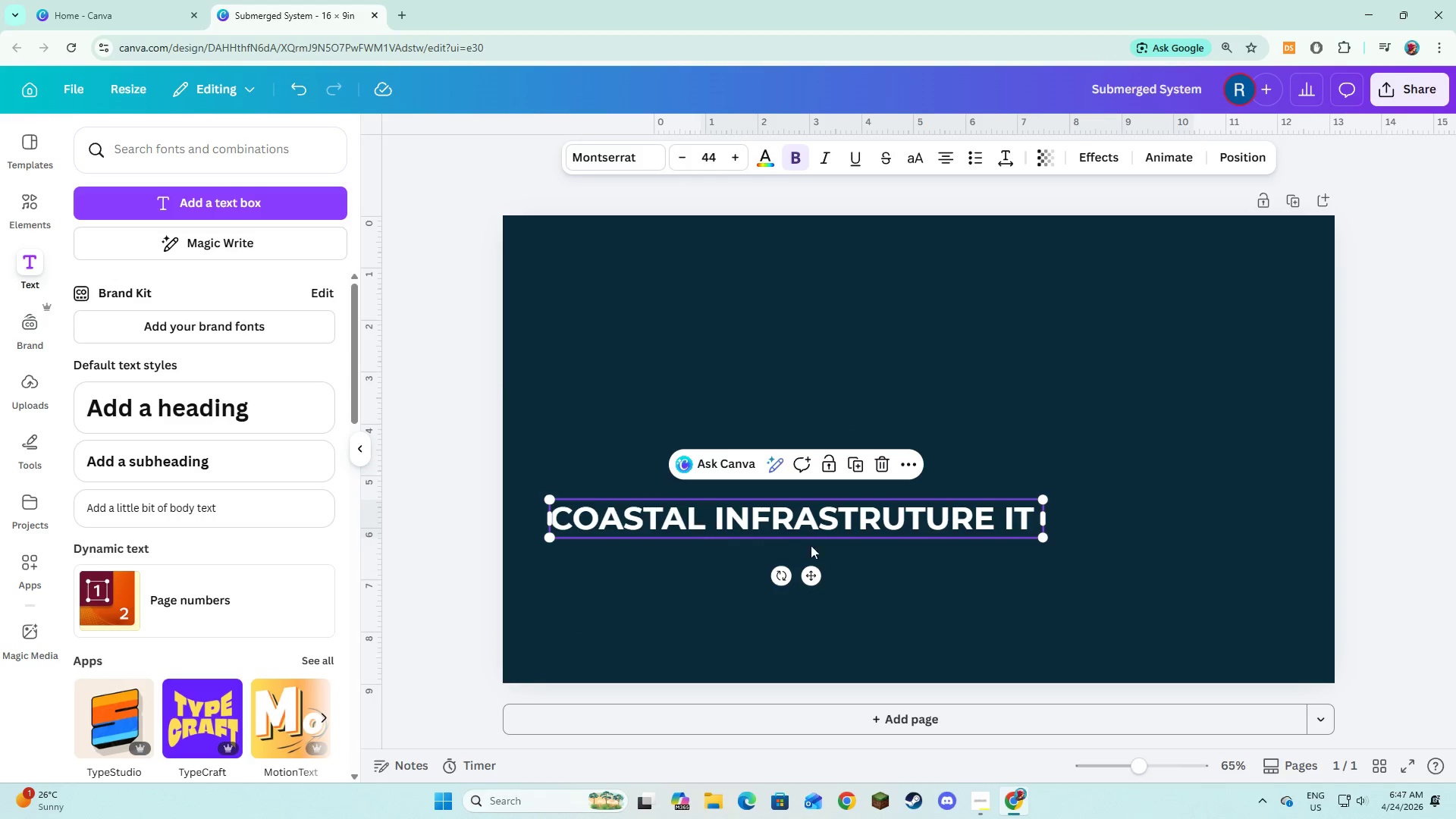 
left_click([937, 571])
 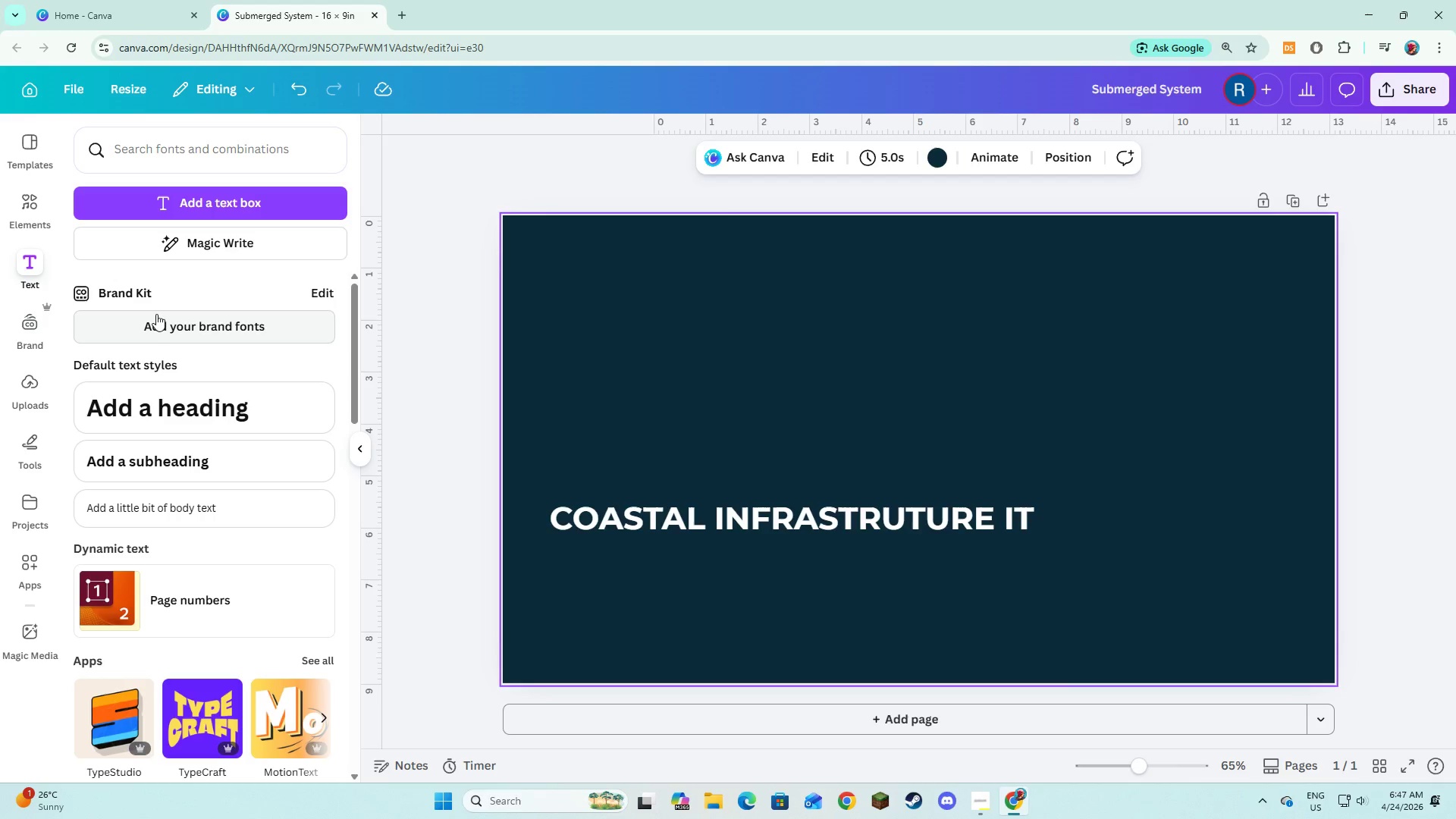 
left_click([197, 212])
 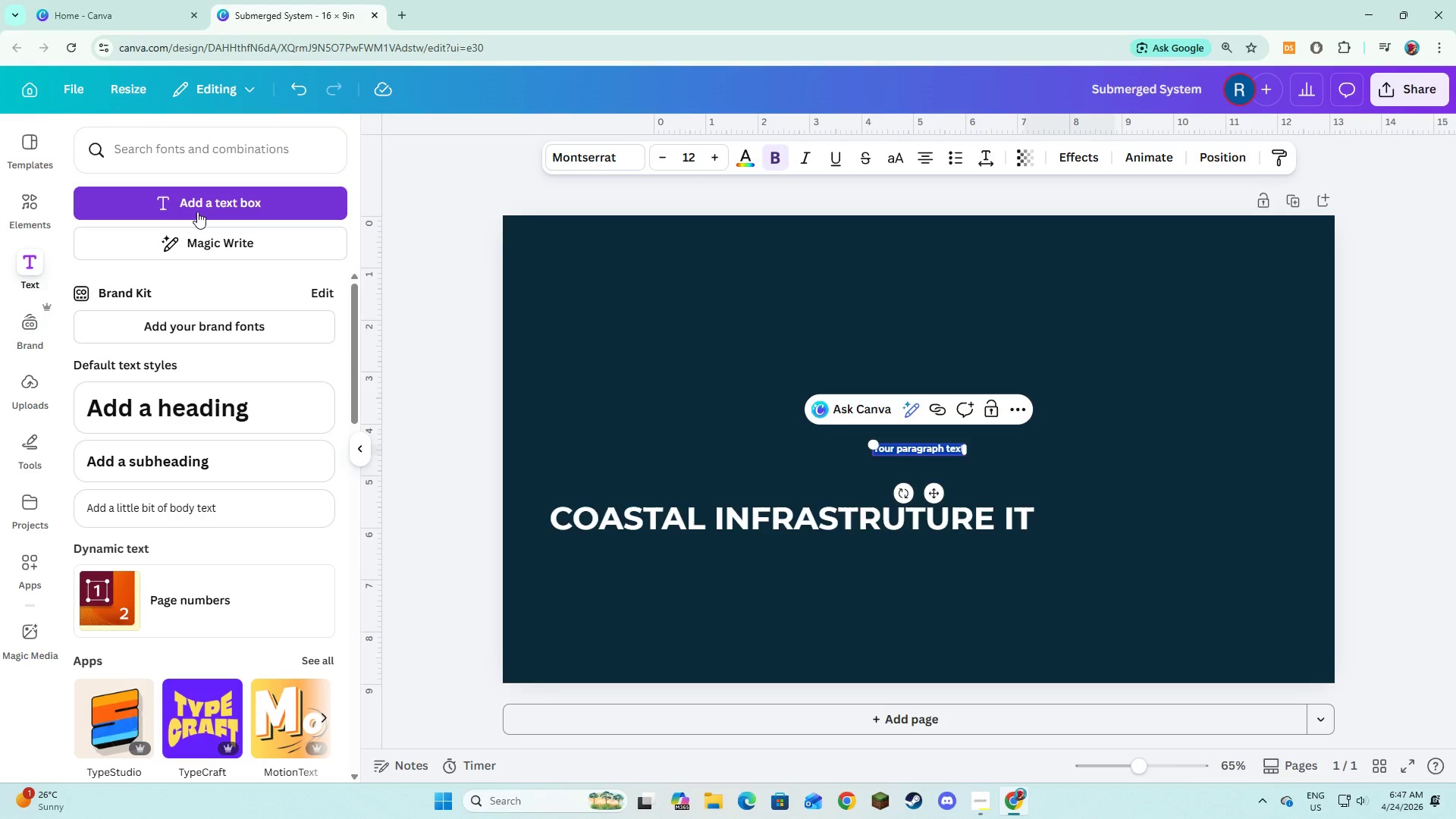 
type(Annual Performance Report)
 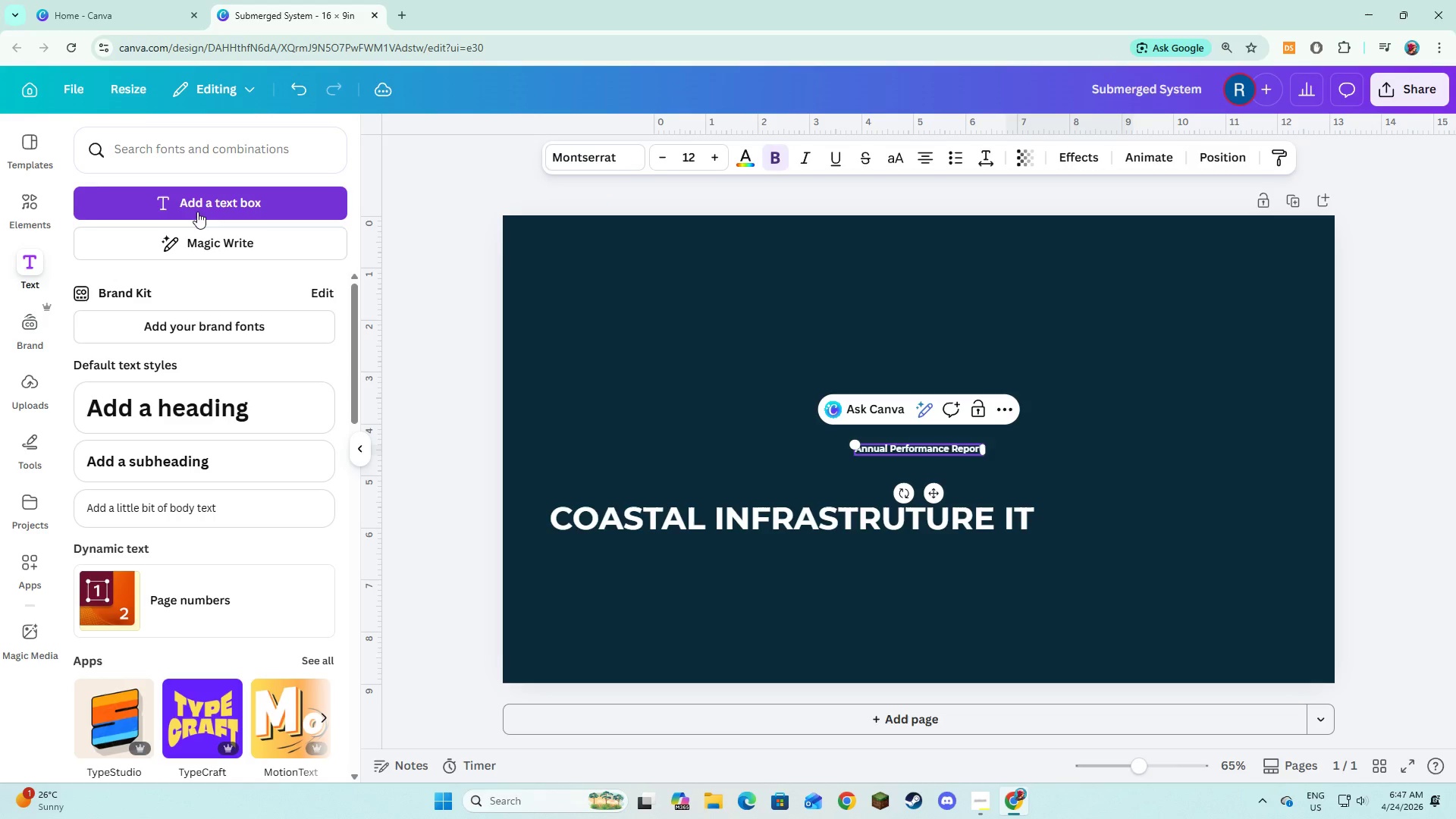 
key(Control+A)
 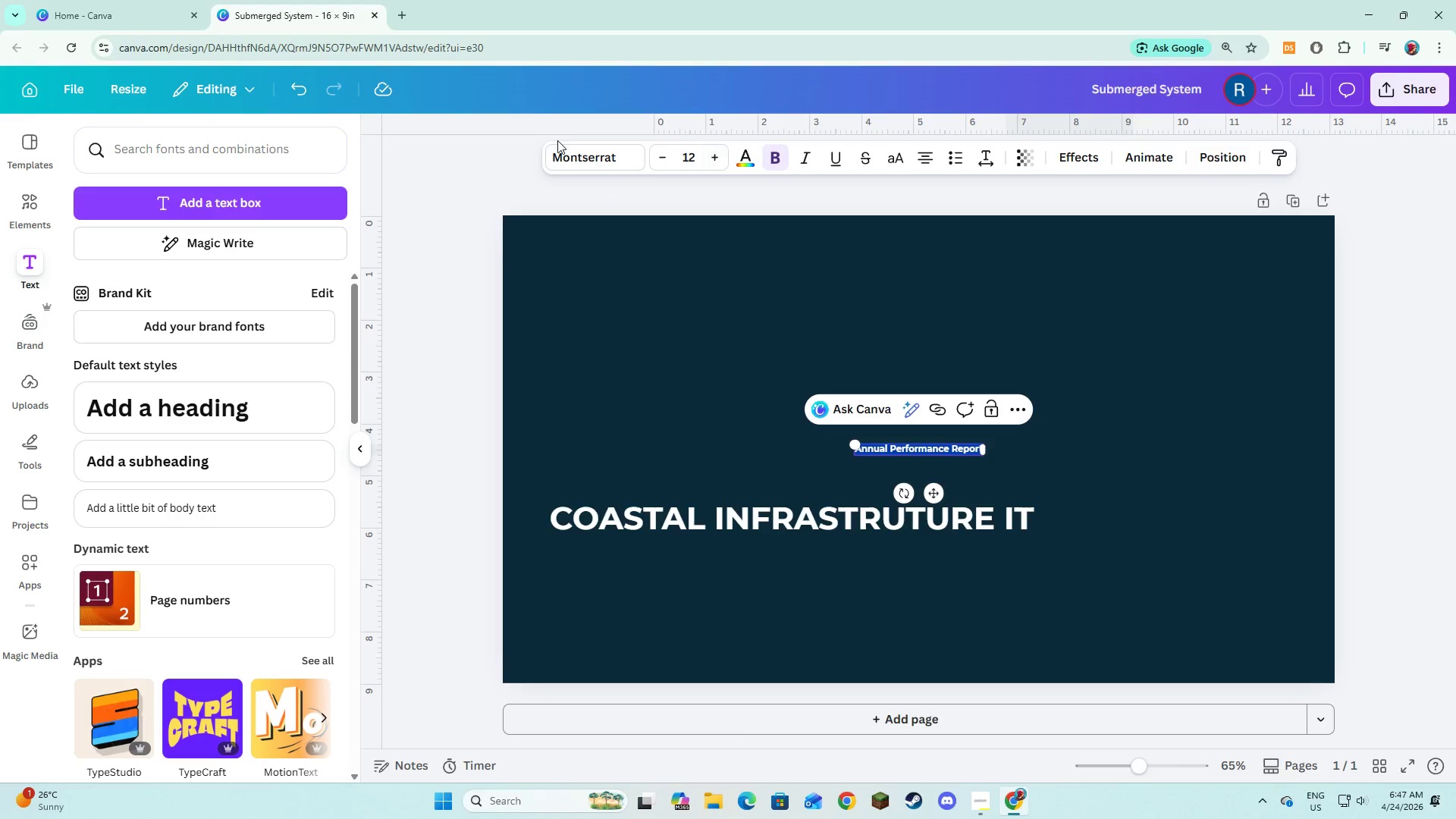 
left_click([566, 157])
 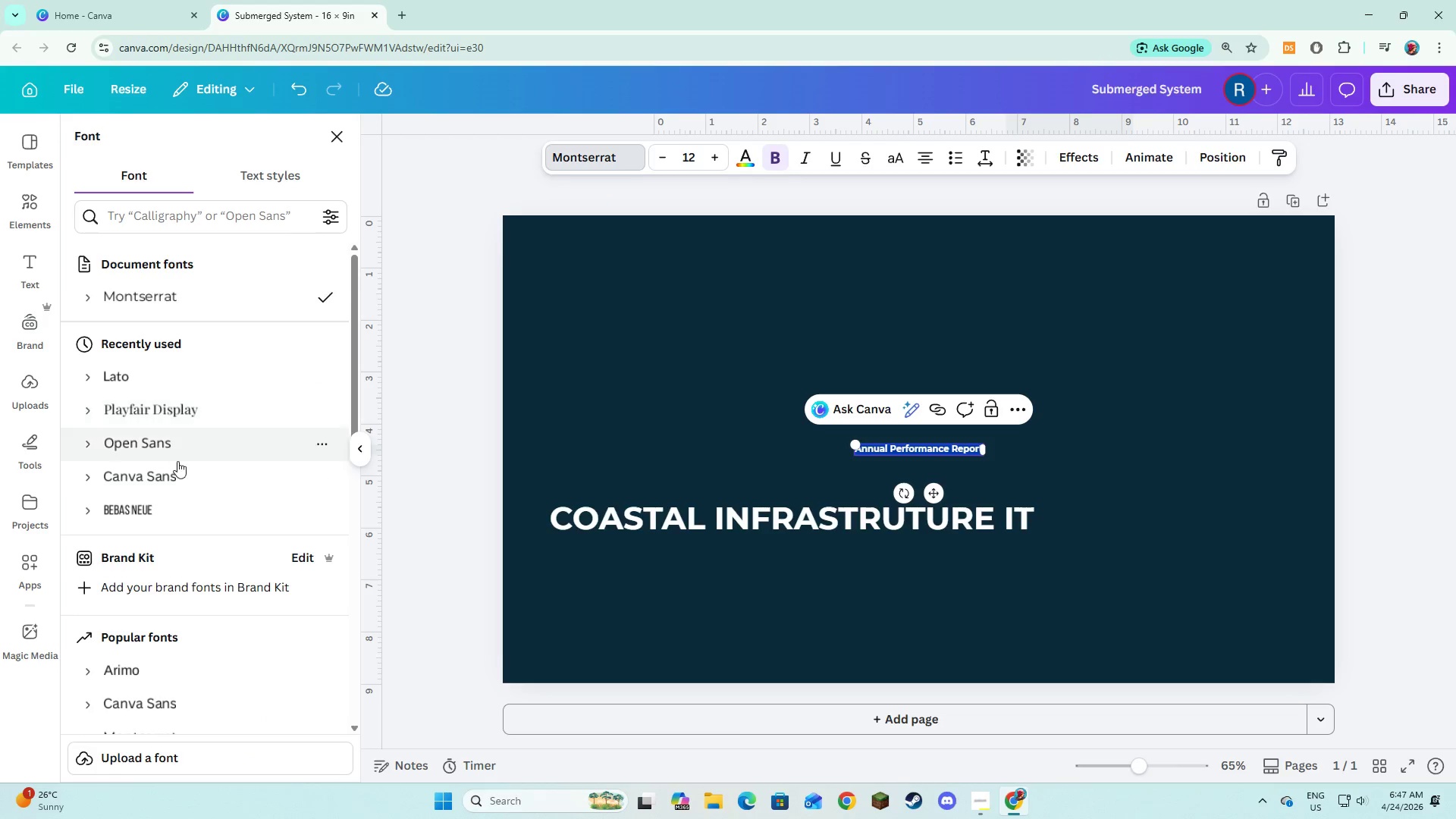 
left_click([177, 461])
 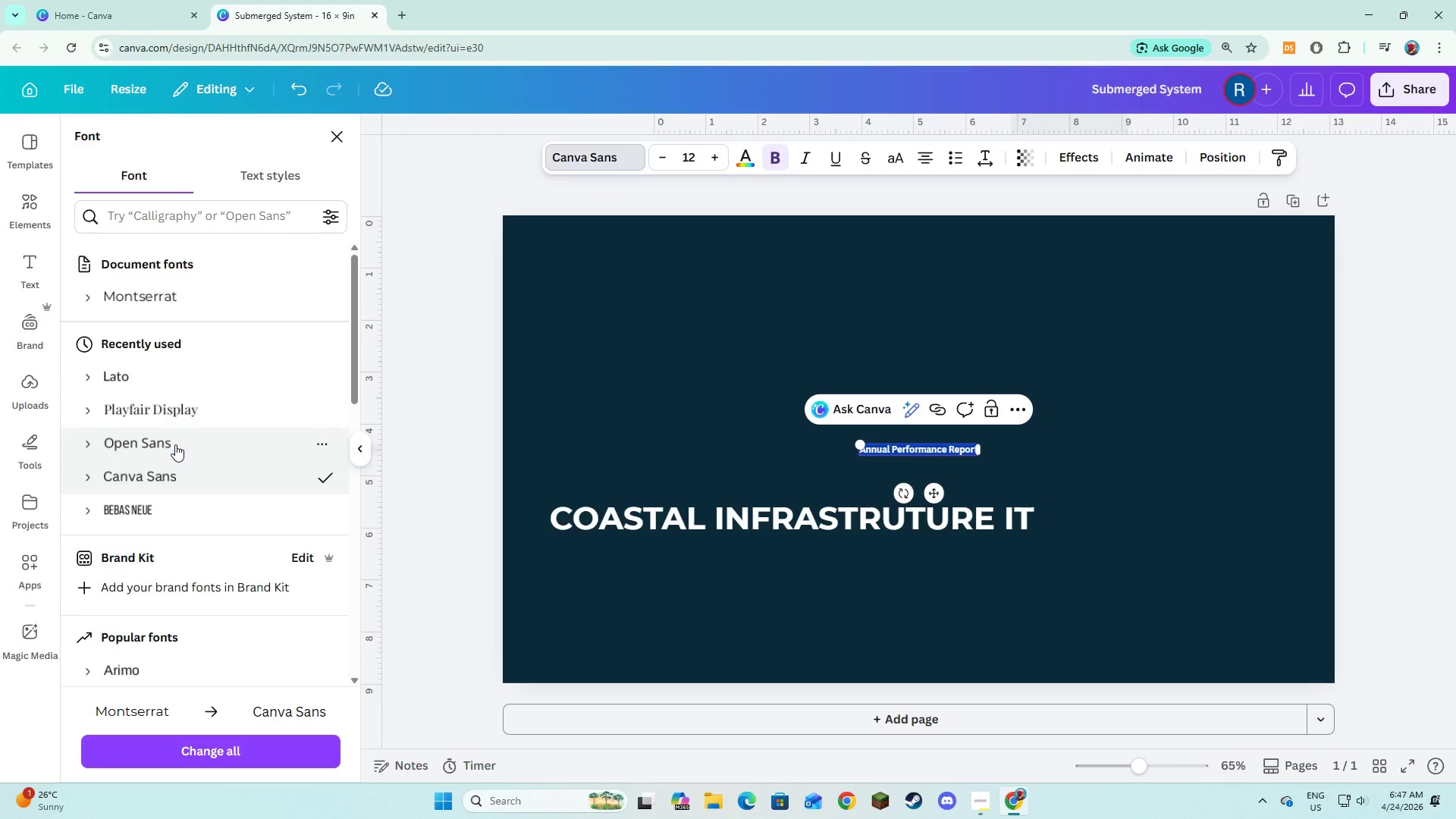 
left_click([175, 444])
 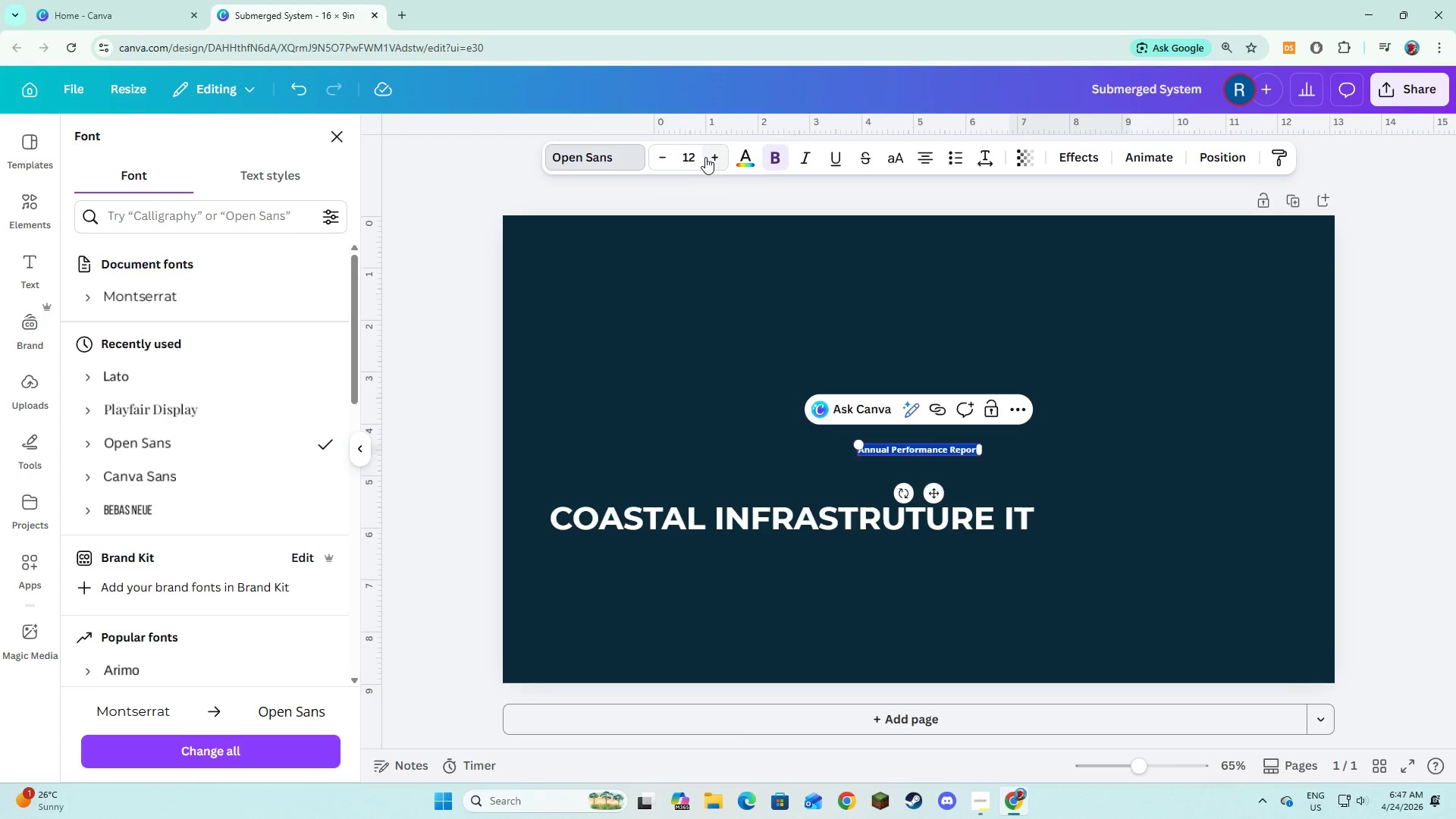 
left_click([764, 163])
 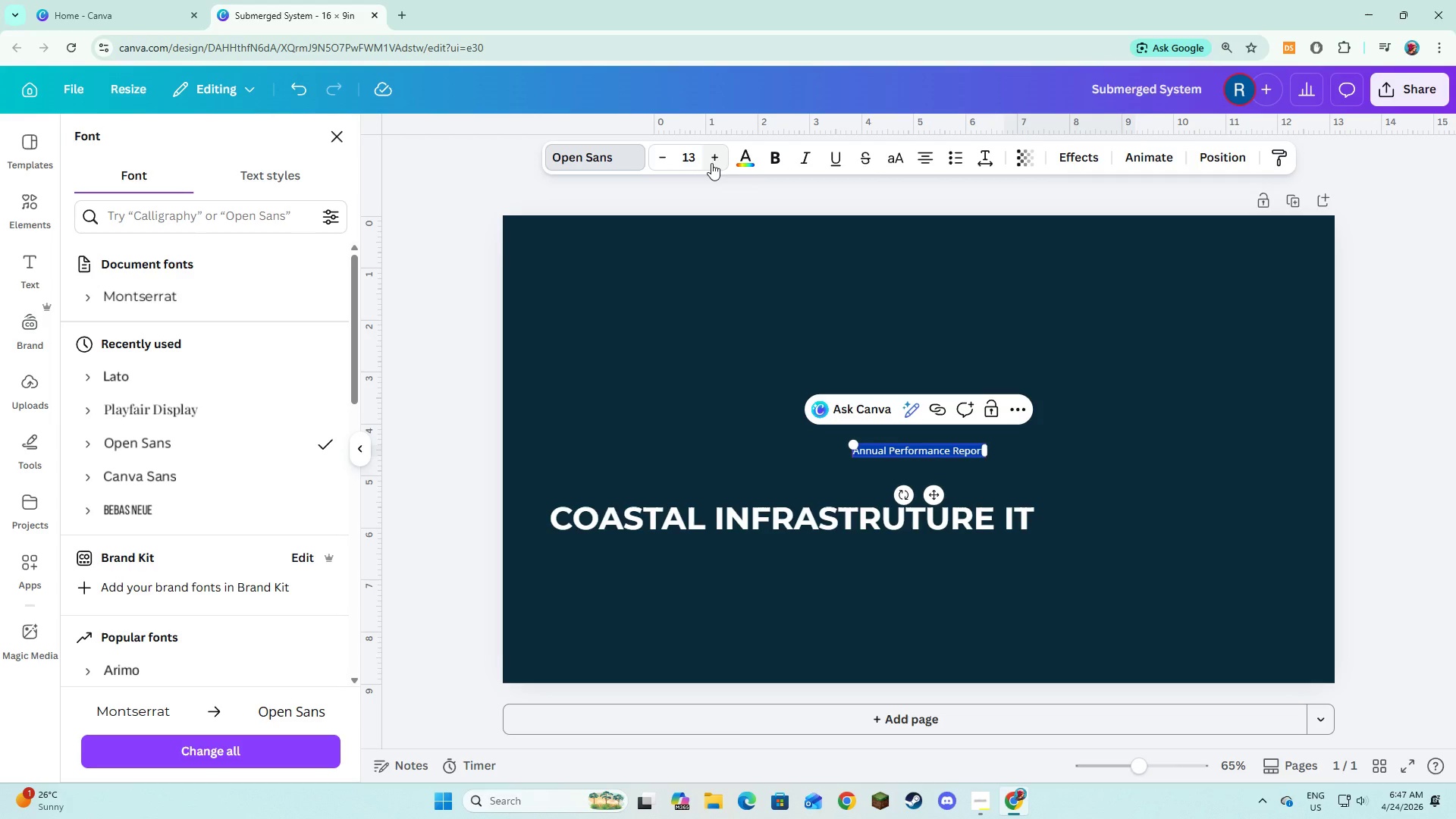 
left_click([711, 163])
 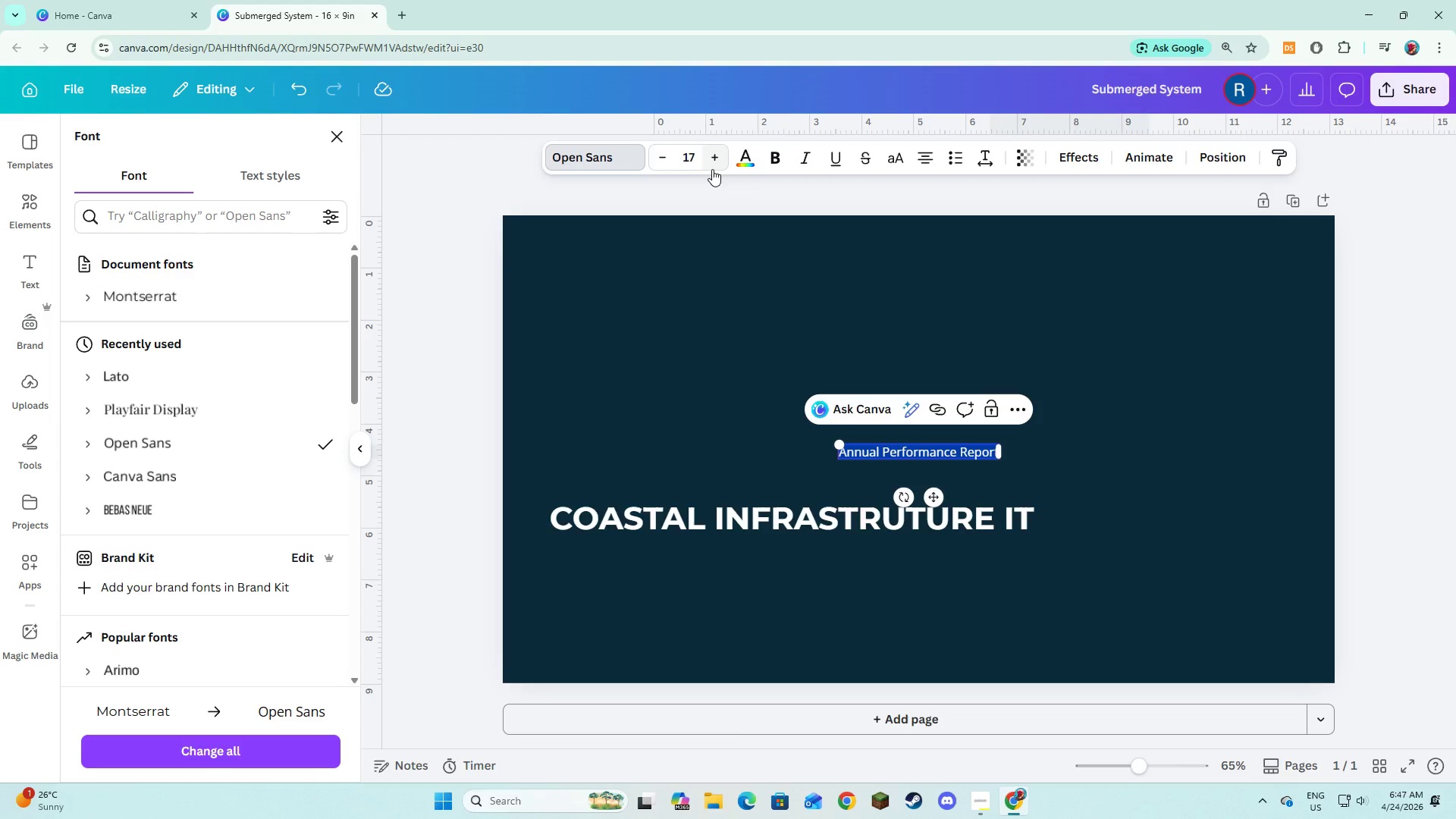 
left_click([712, 169])
 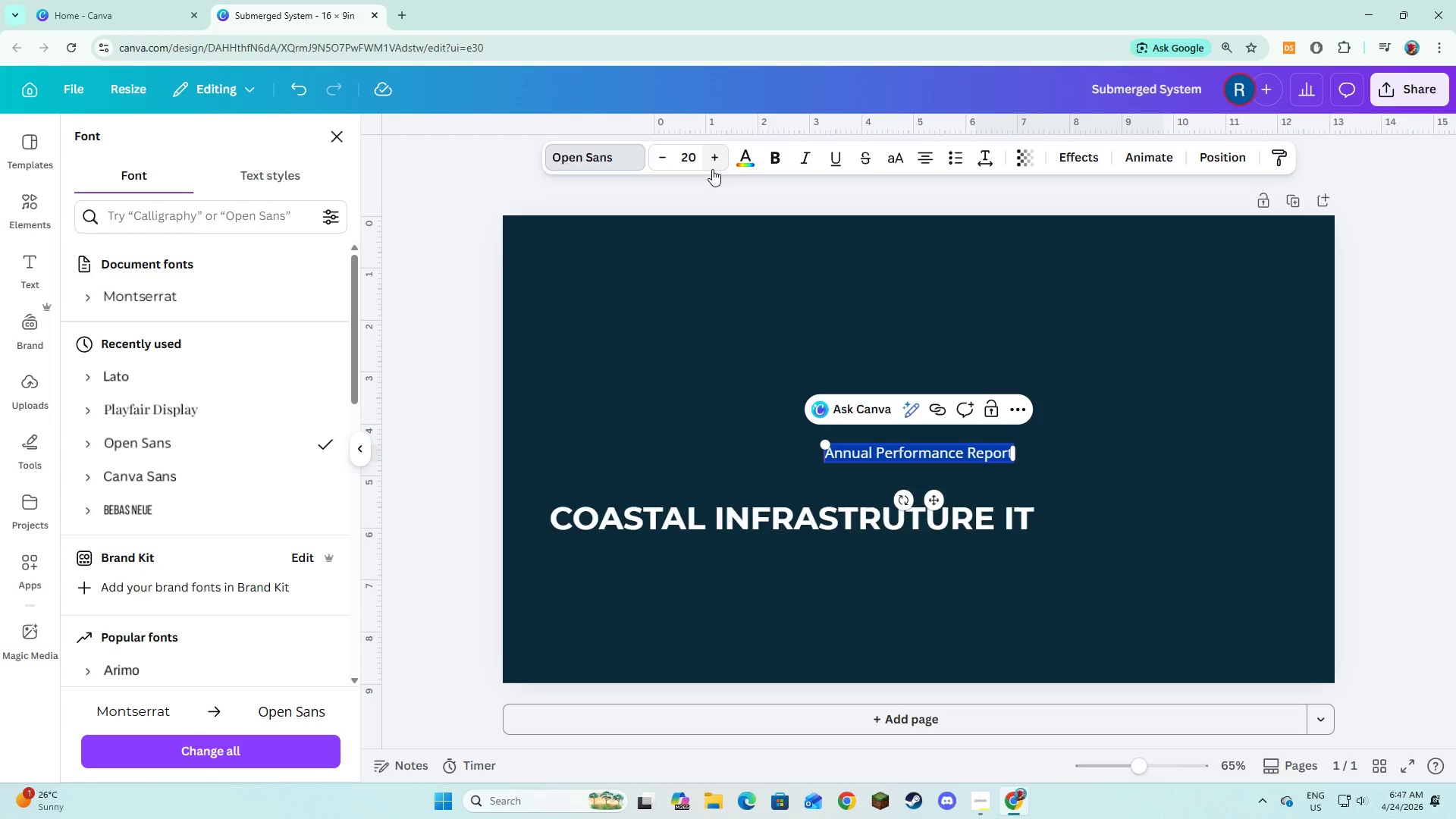 
left_click([712, 169])
 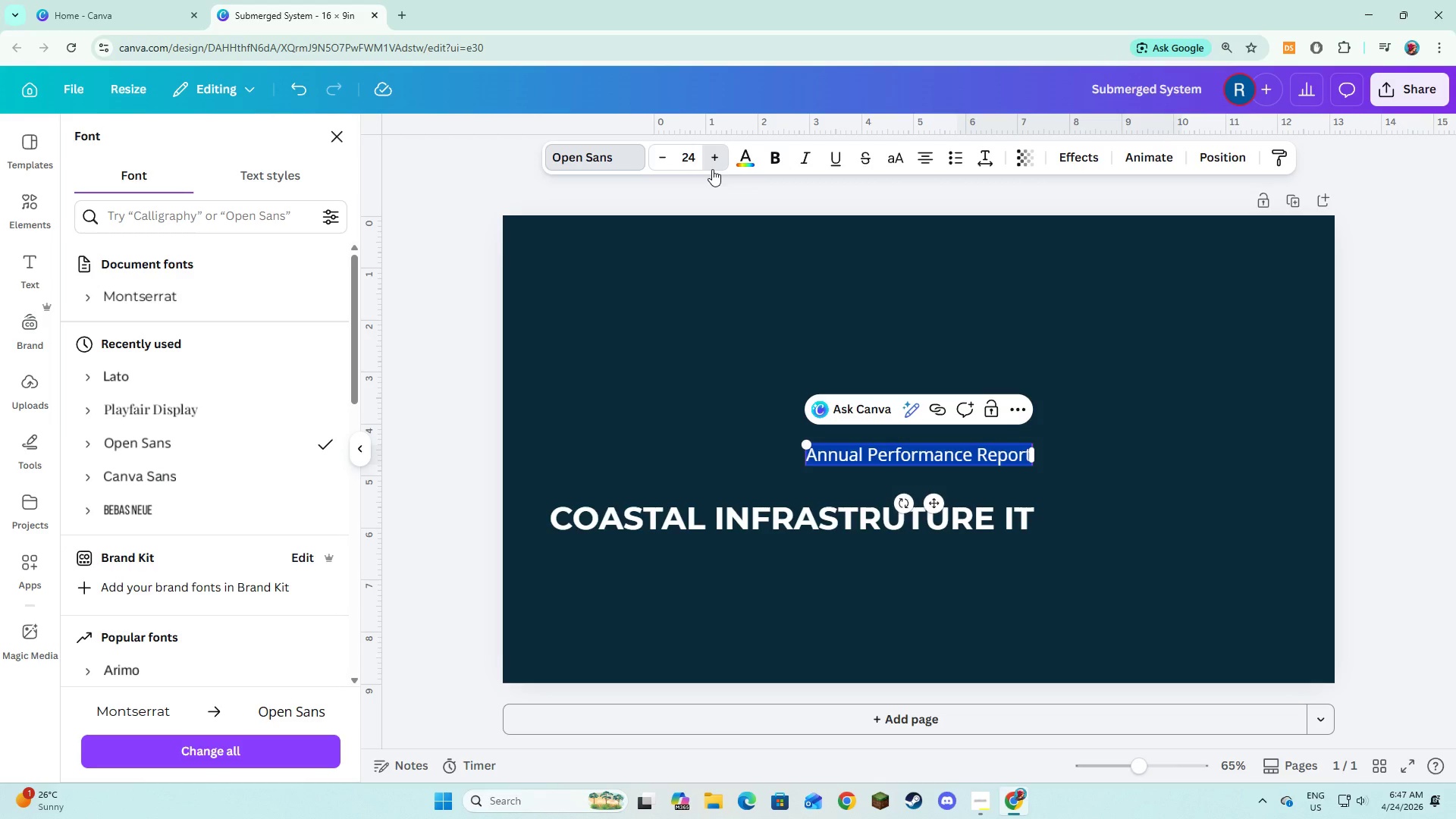 
double_click([712, 169])
 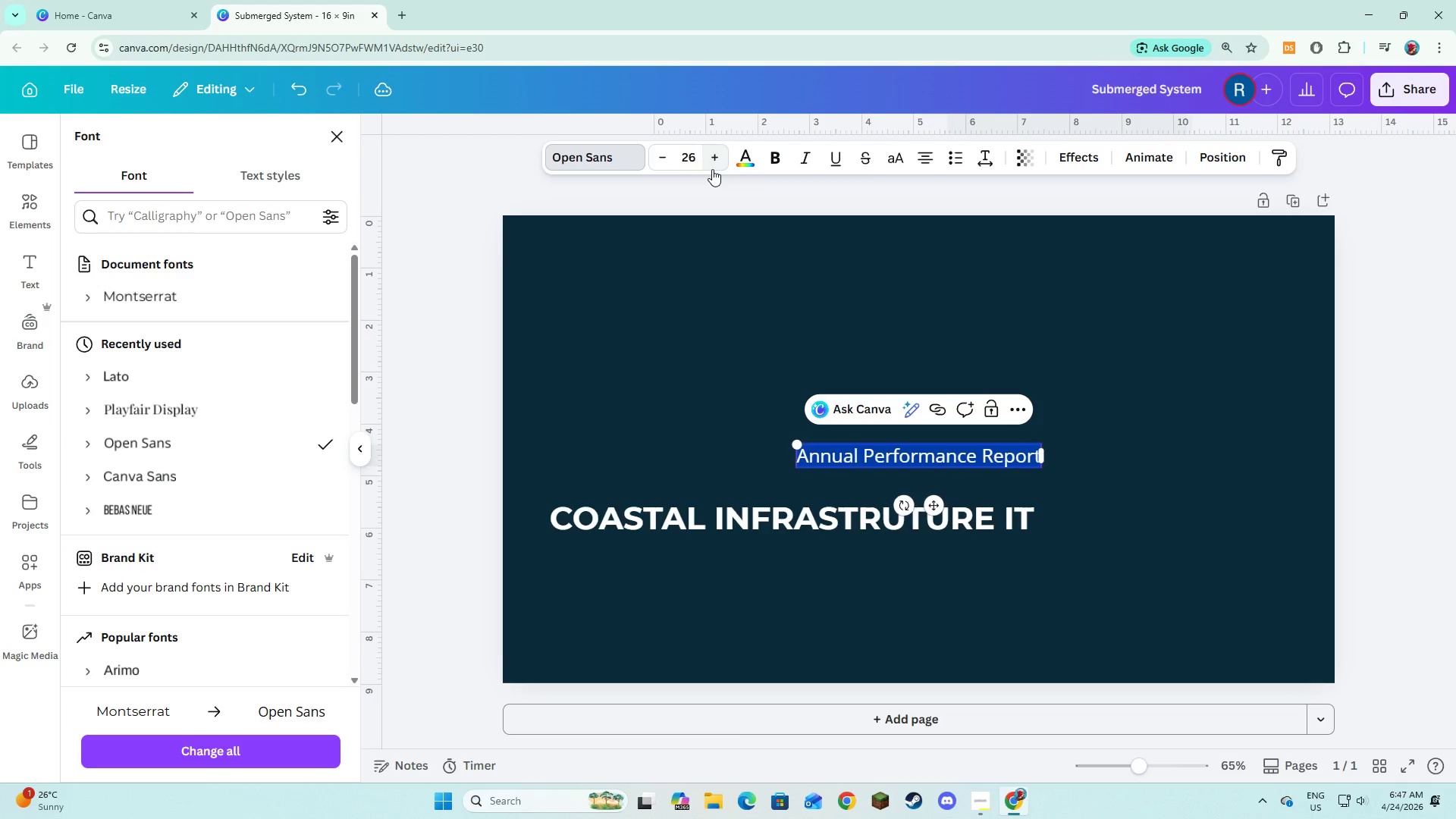 
triple_click([712, 169])
 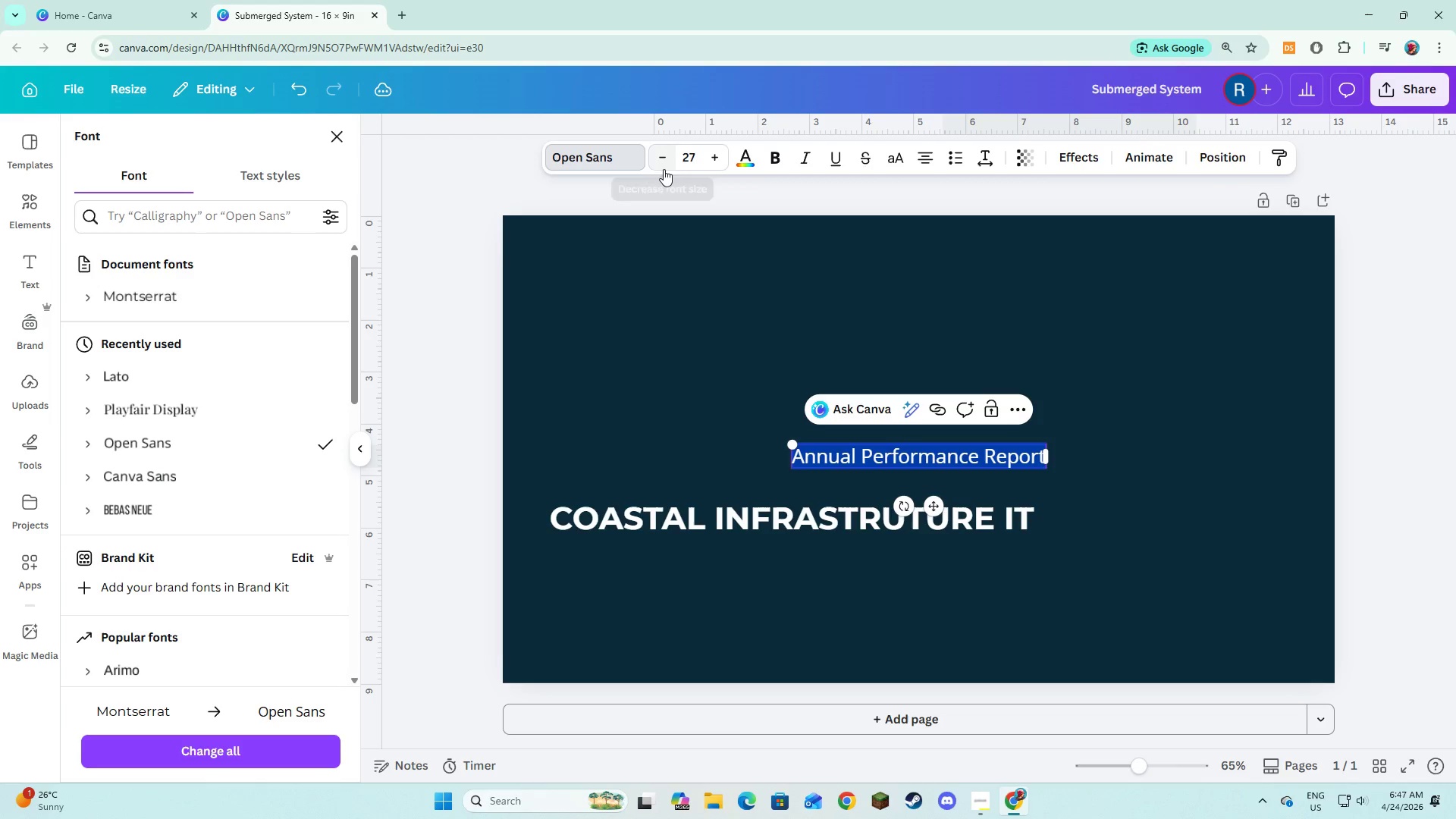 
left_click([661, 165])
 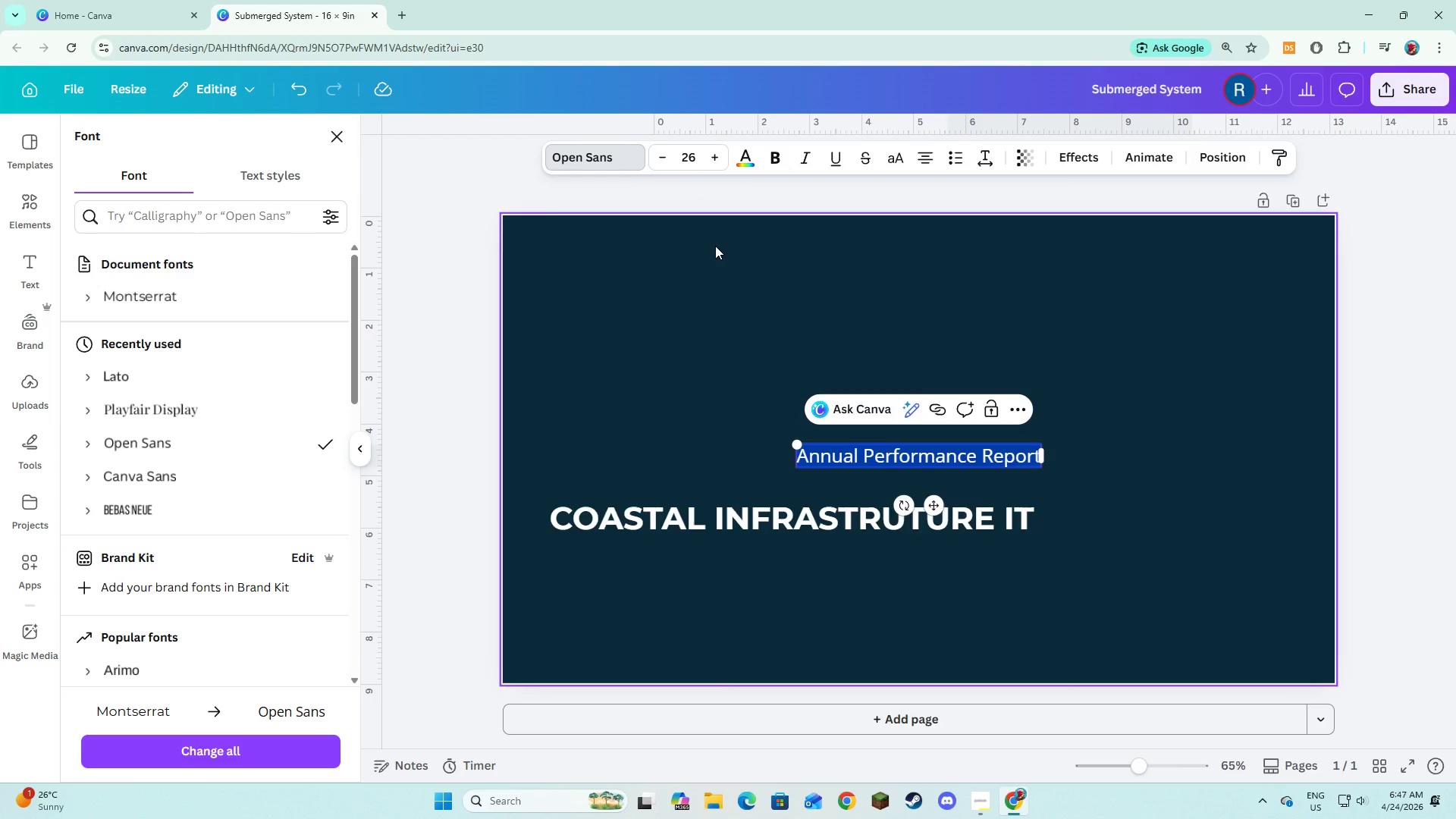 
left_click([682, 422])
 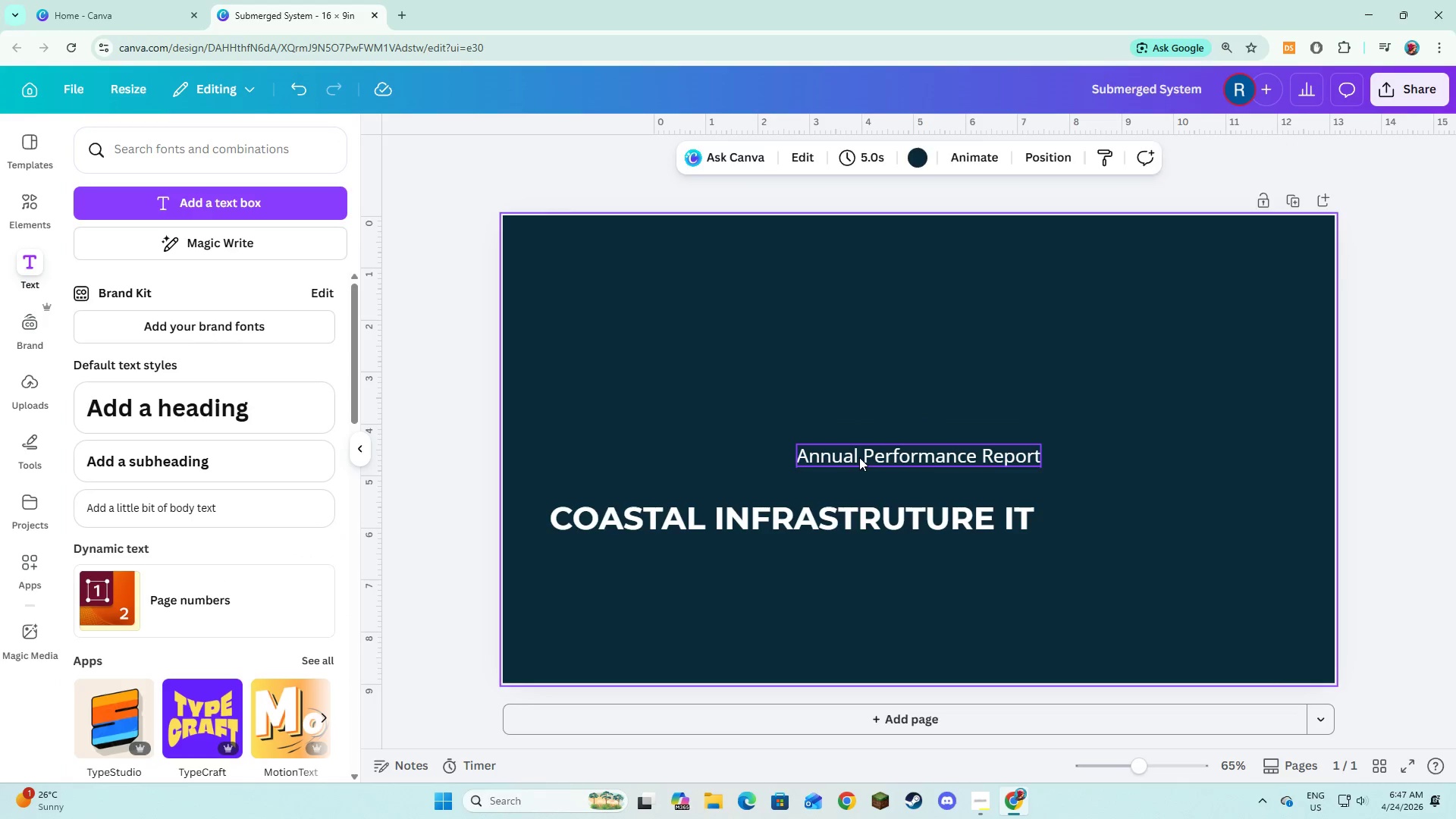 
left_click_drag(start_coordinate=[859, 457], to_coordinate=[613, 560])
 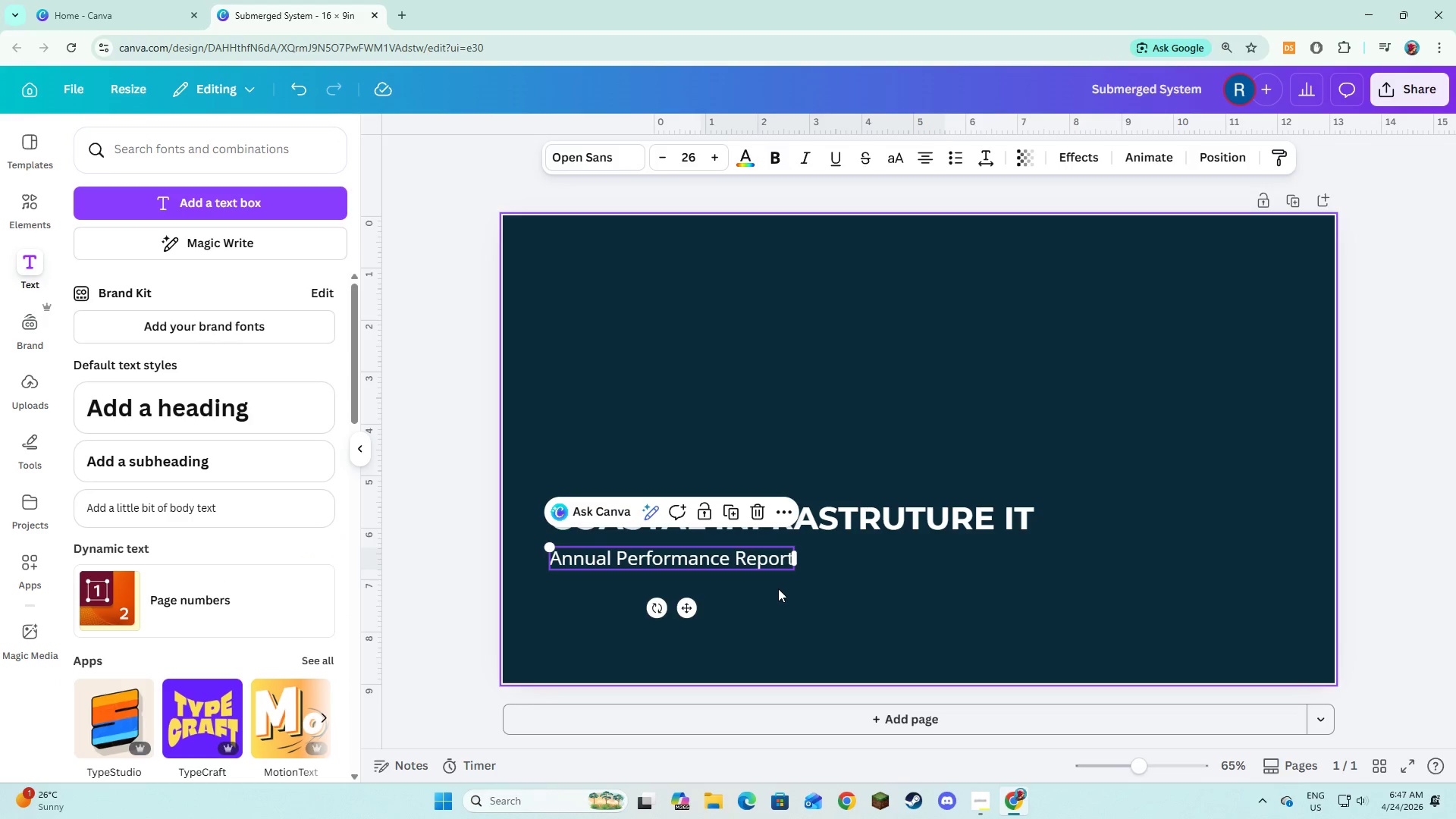 
left_click([778, 588])
 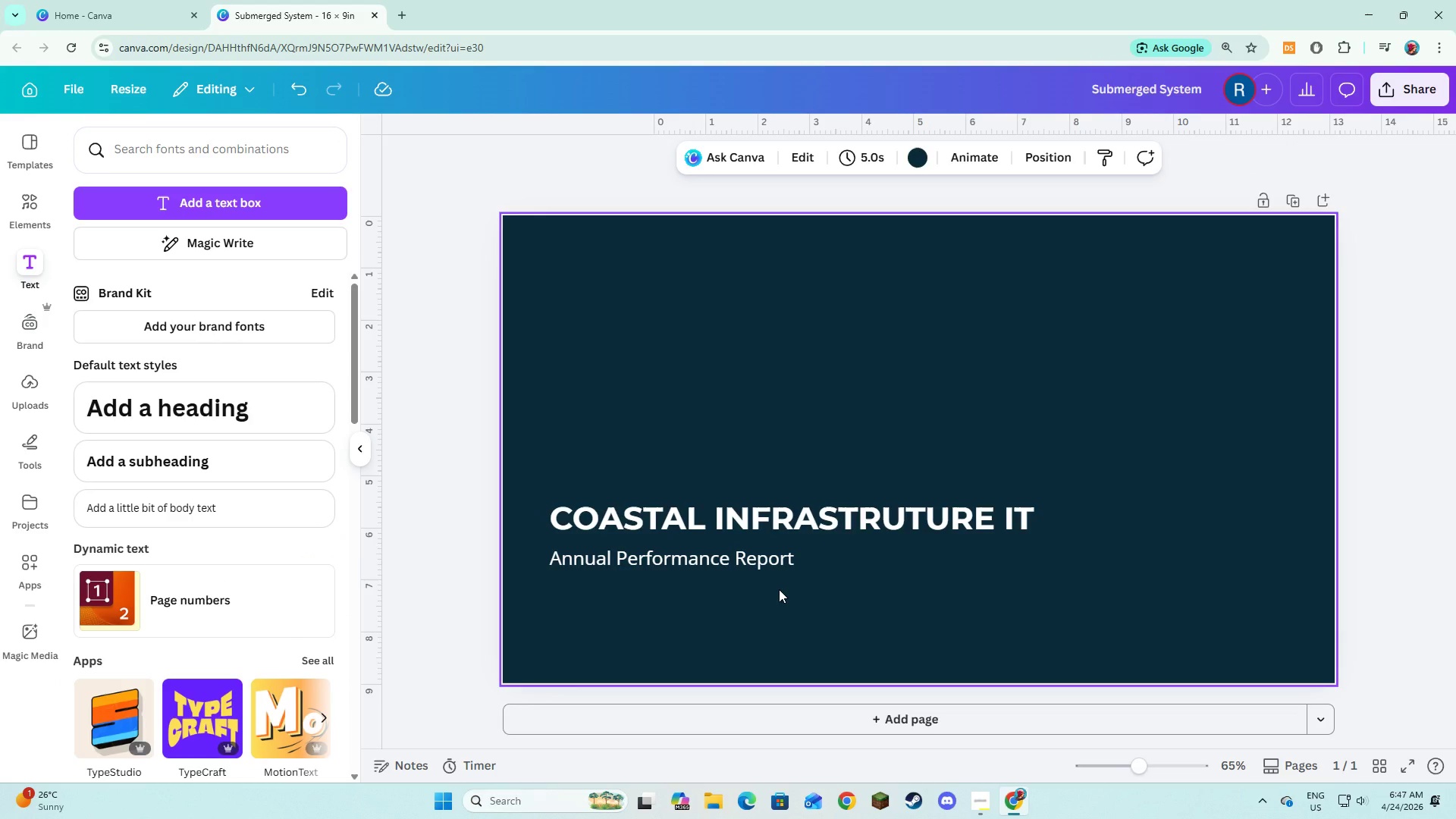 
wait(8.08)
 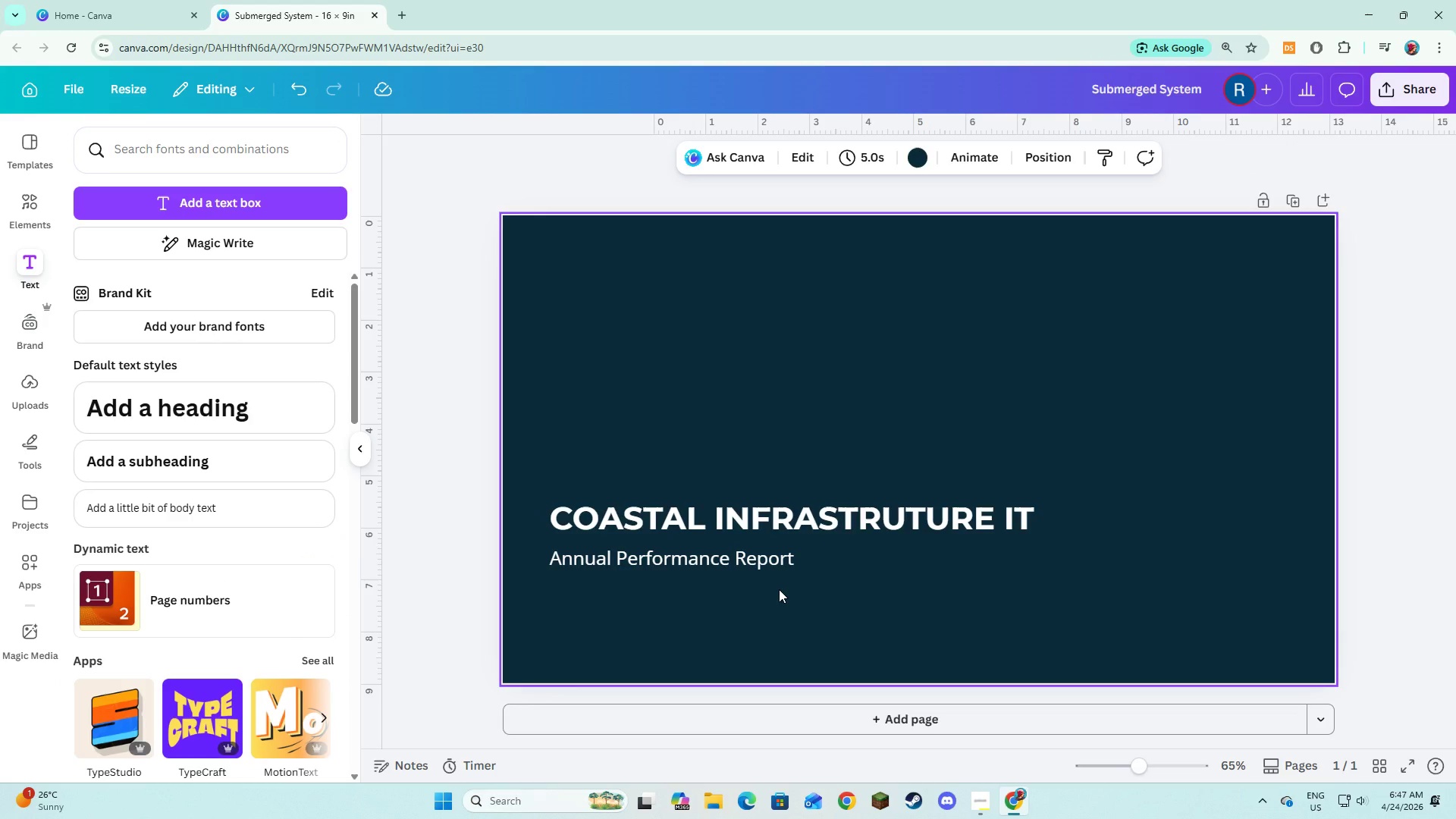 
left_click([774, 557])
 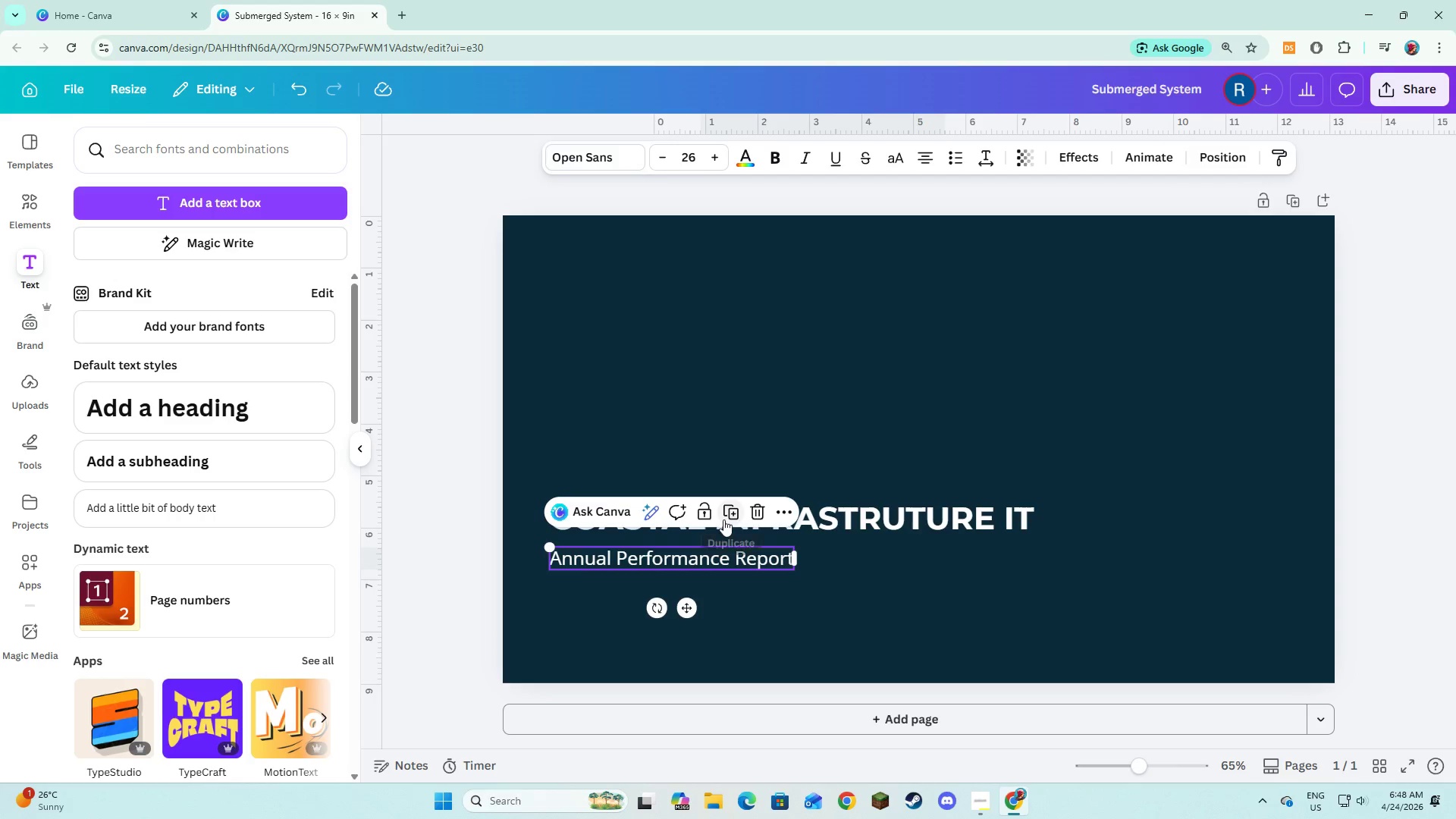 
left_click([726, 514])
 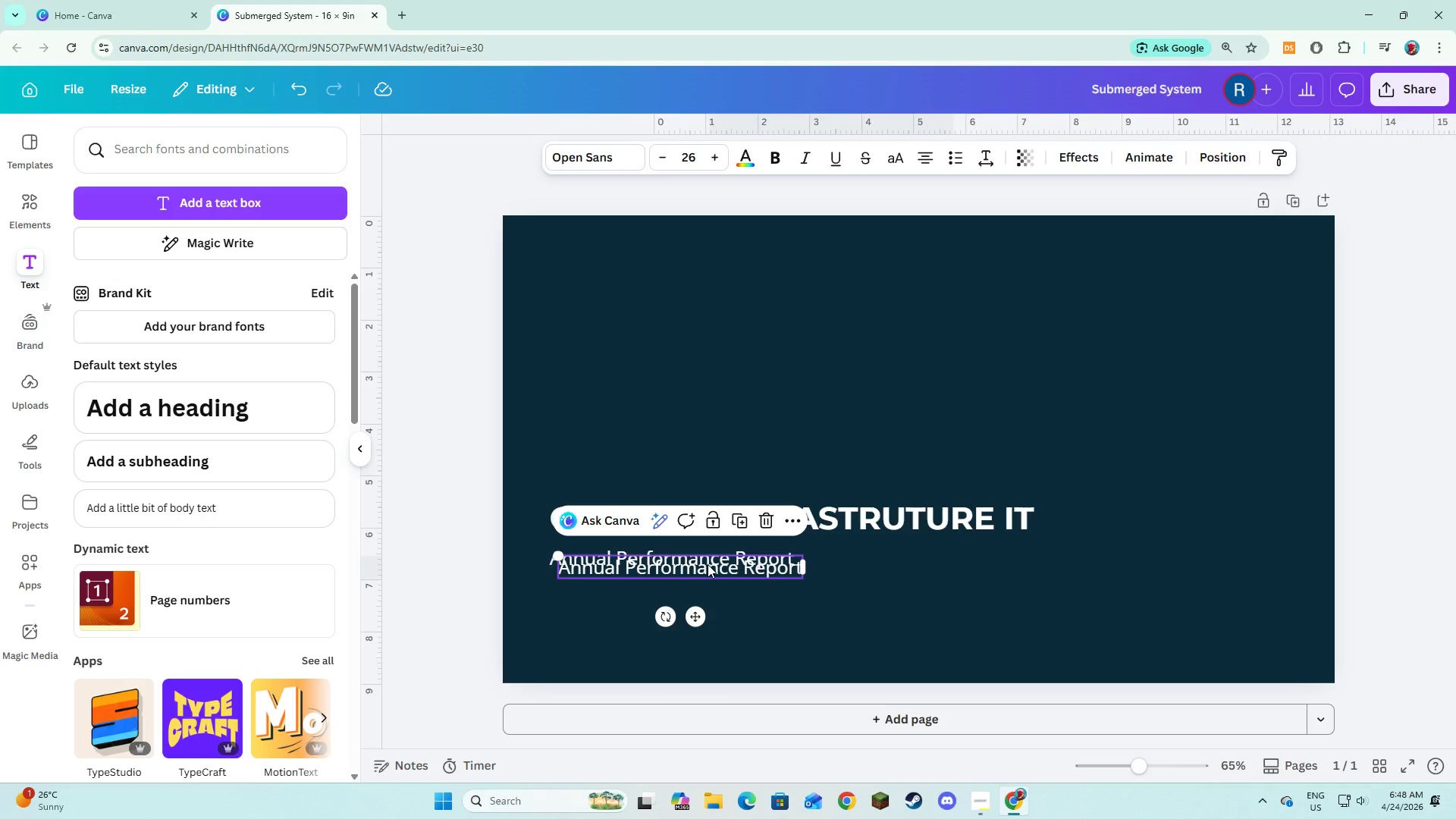 
left_click_drag(start_coordinate=[708, 564], to_coordinate=[700, 601])
 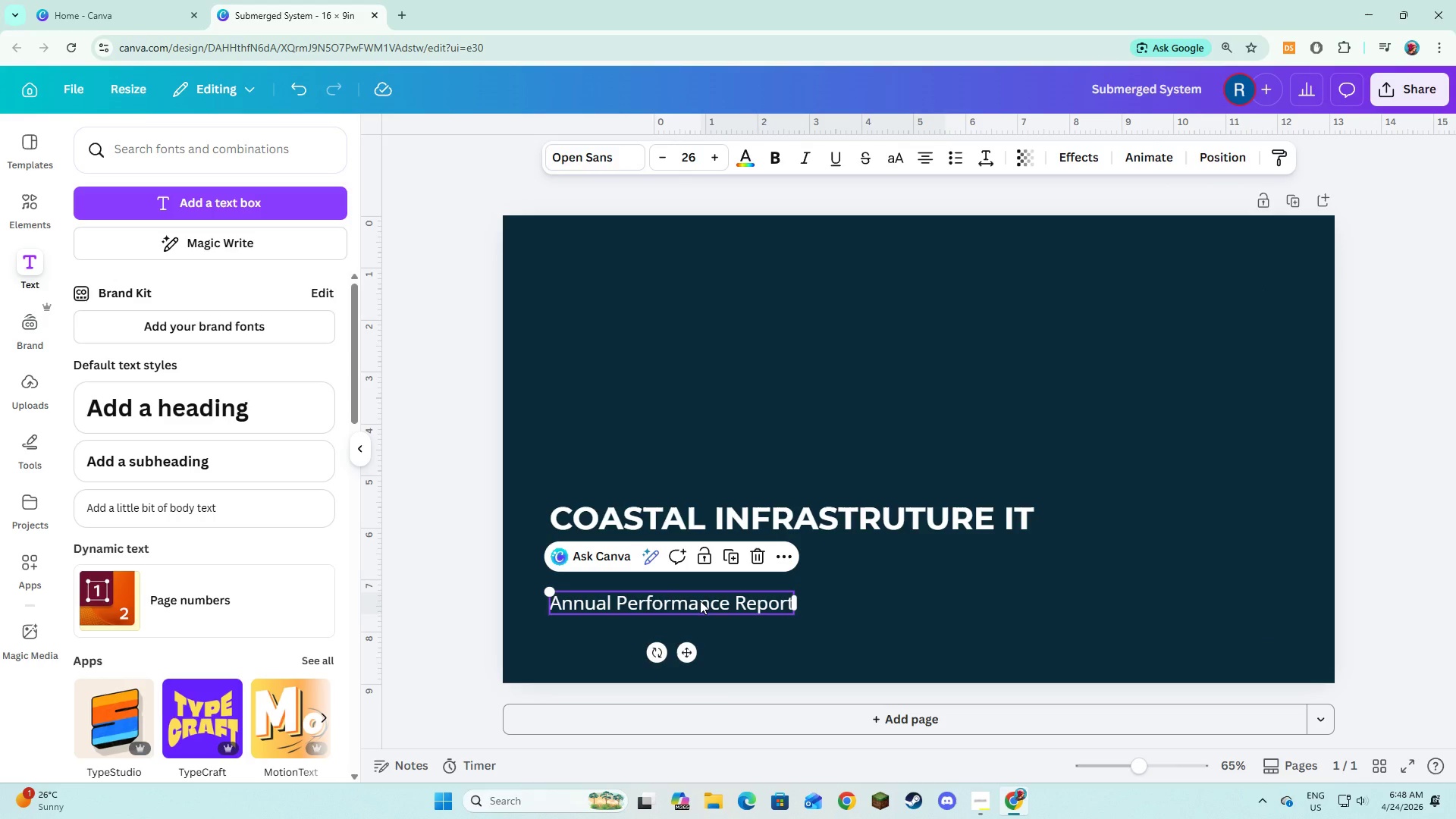 
left_click([700, 601])
 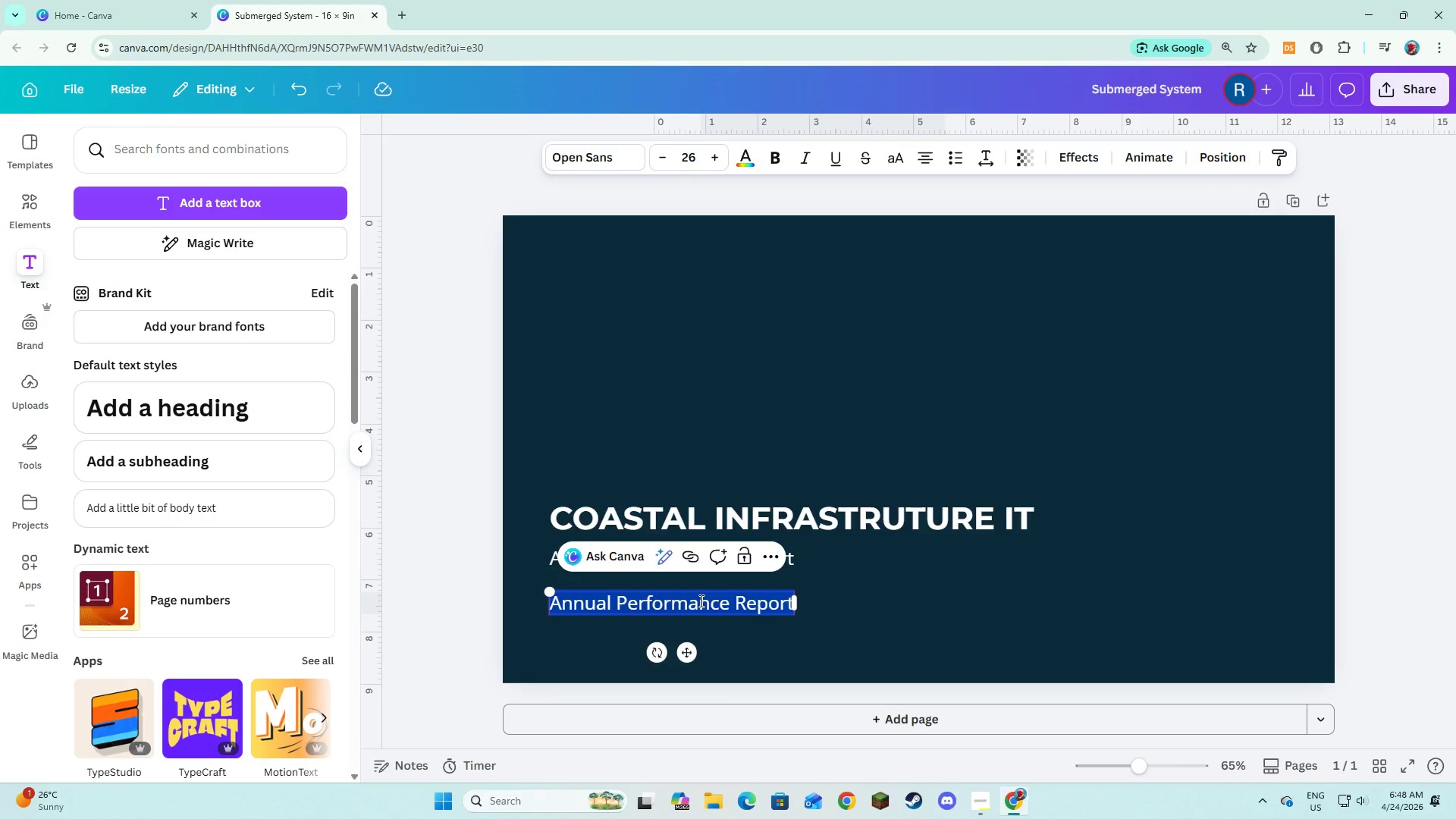 
type(Submerged Syte)
key(Backspace)
key(Backspace)
type(stems)
 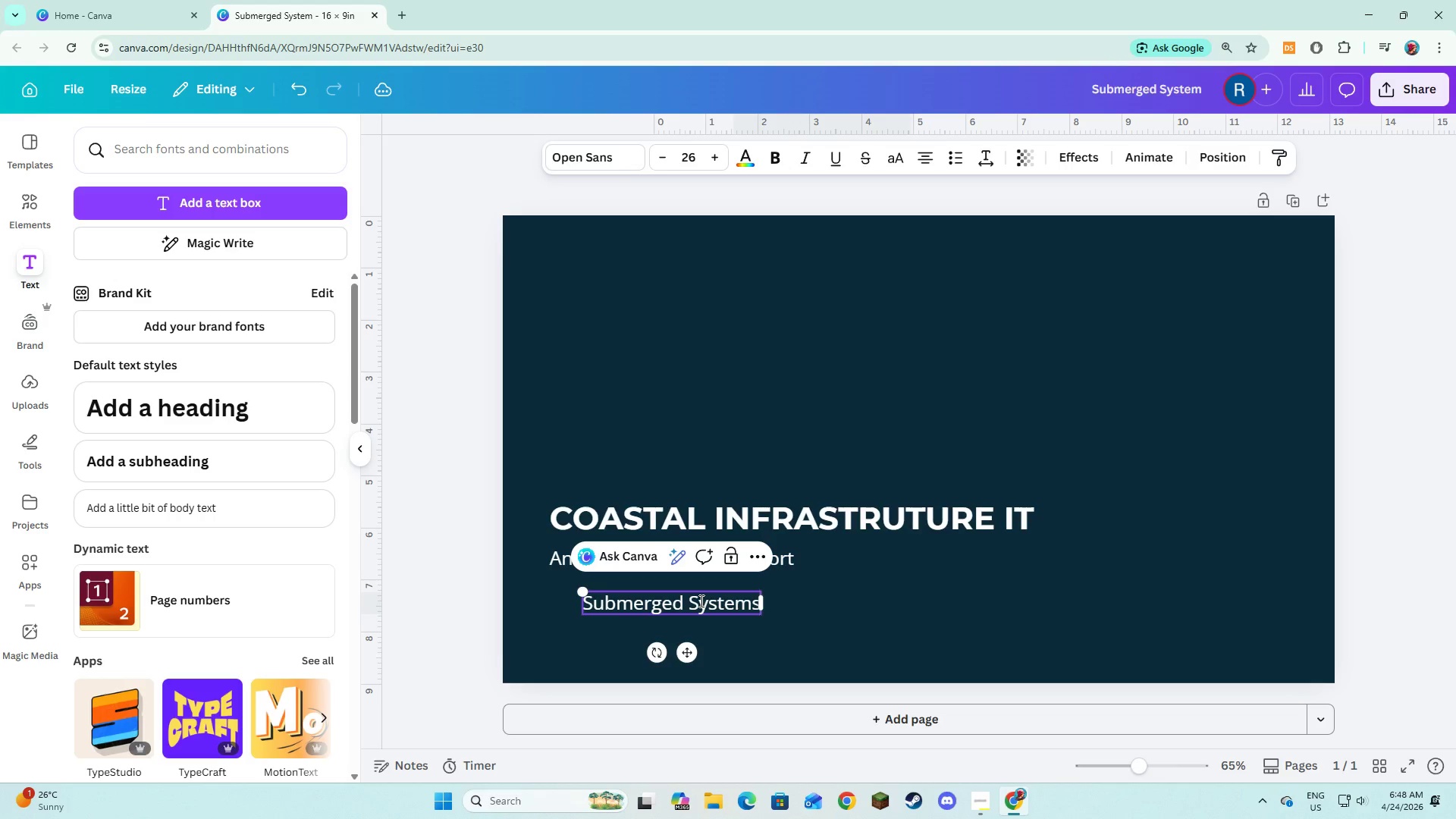 
key(Control+A)
 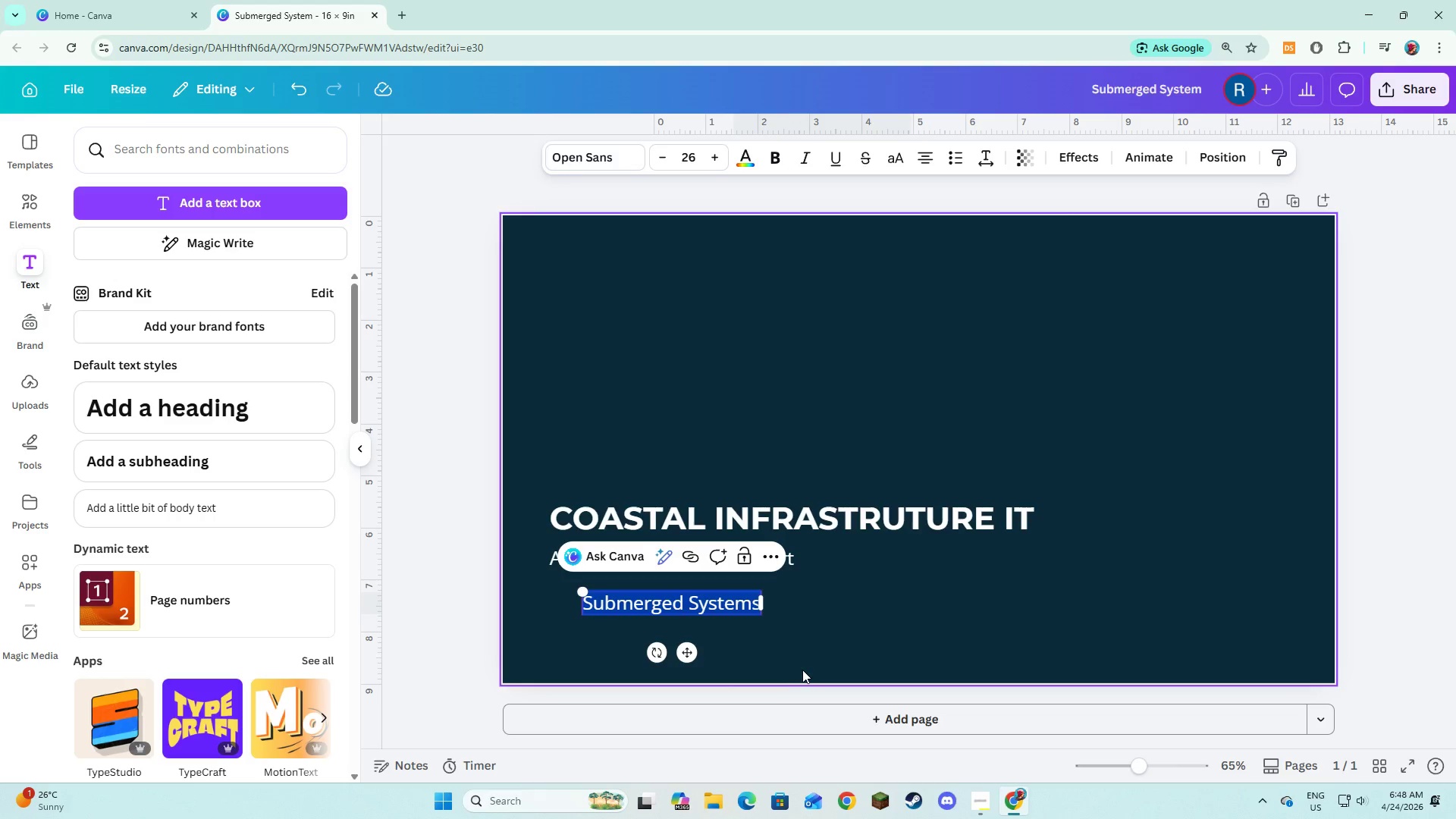 
left_click([825, 619])
 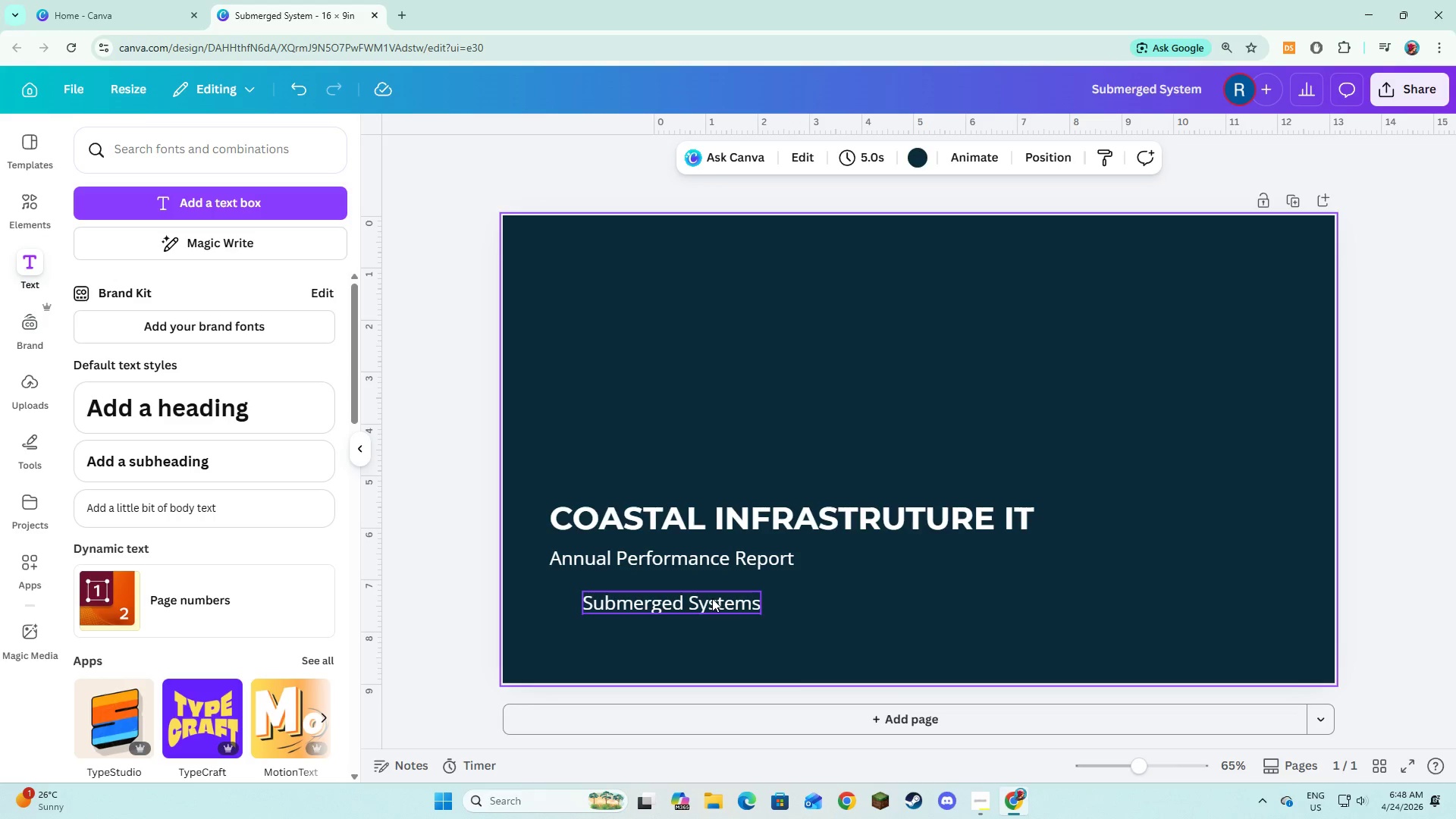 
left_click([712, 598])
 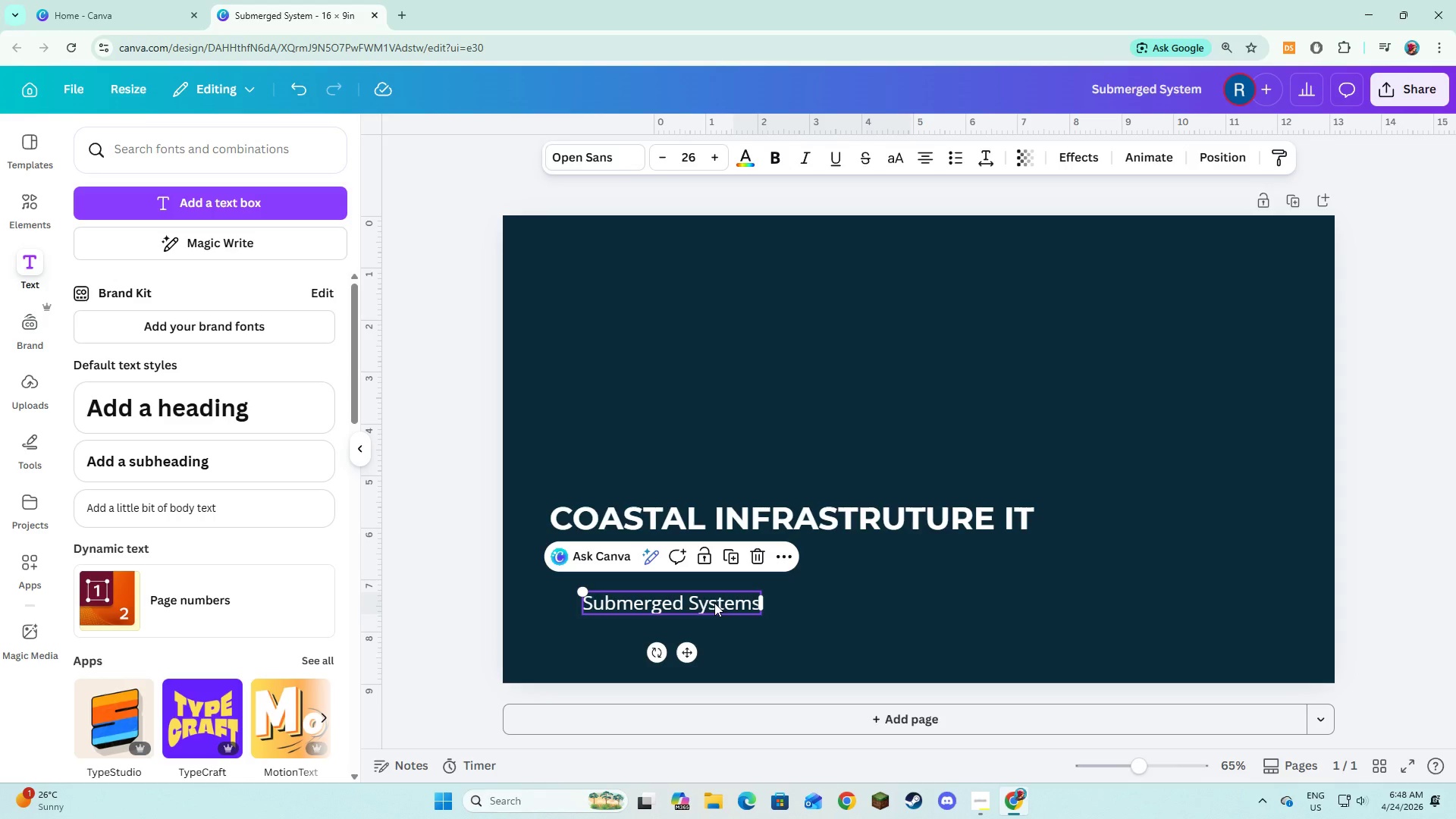 
left_click_drag(start_coordinate=[714, 603], to_coordinate=[685, 605])
 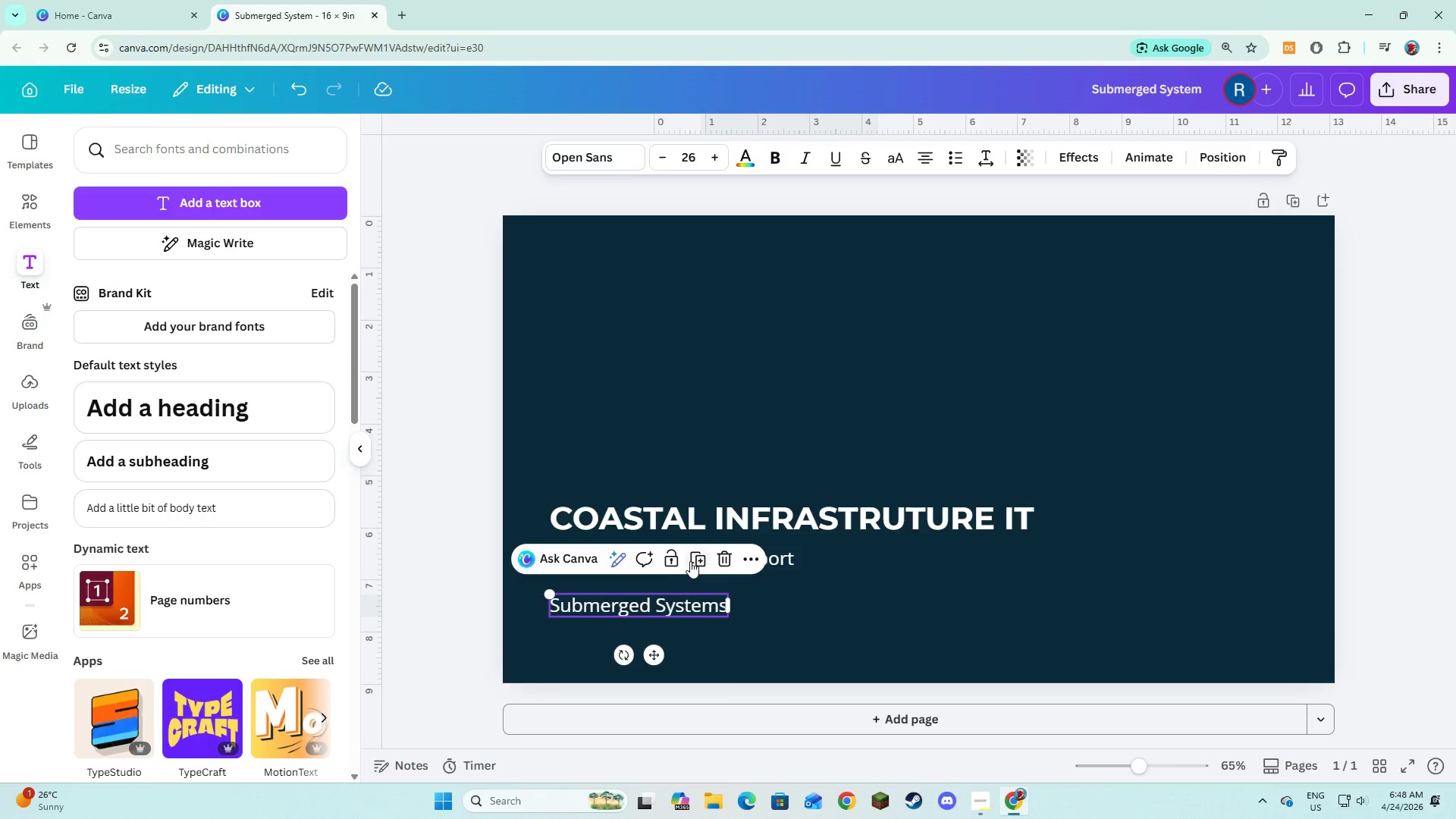 
left_click([693, 561])
 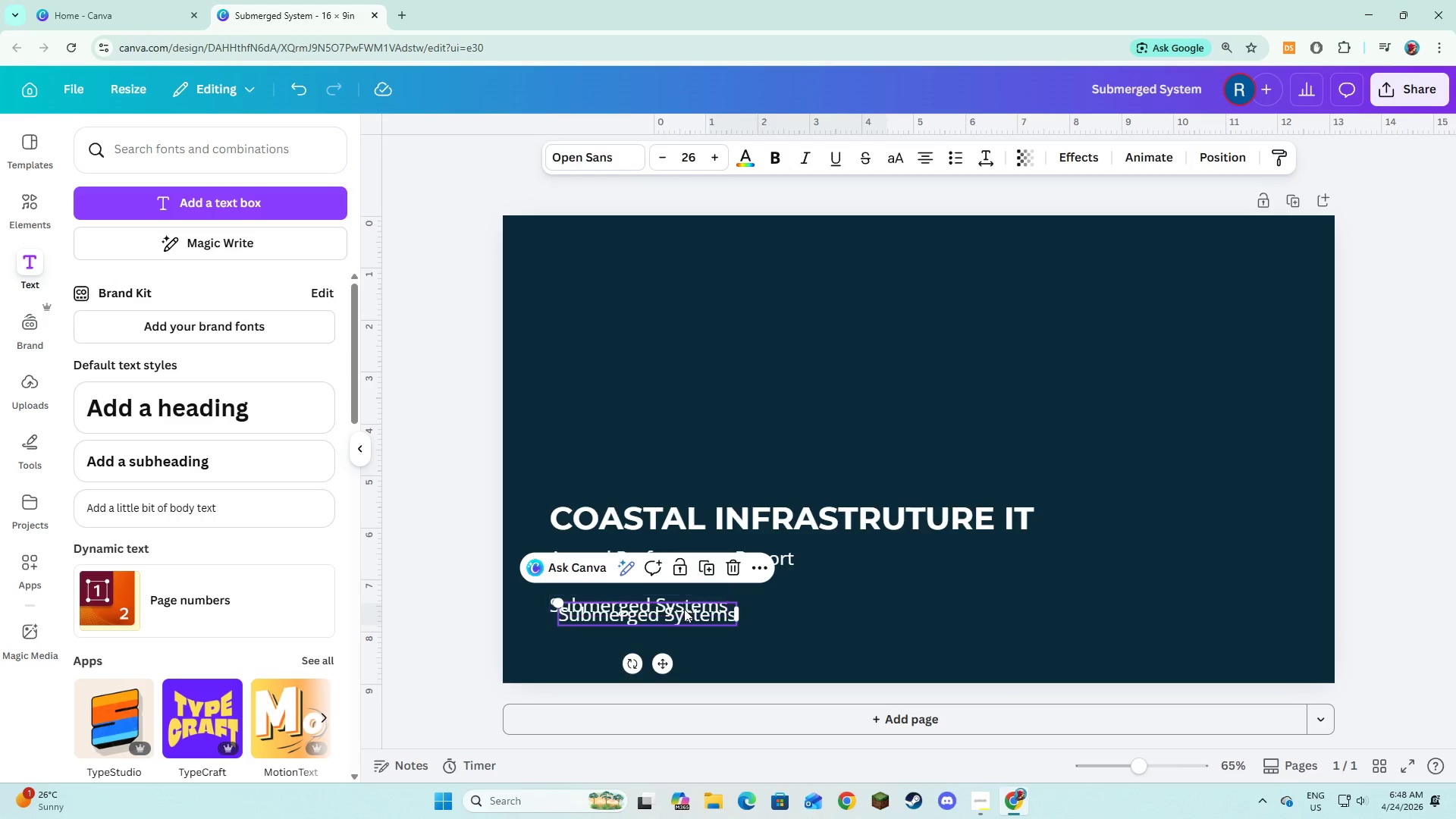 
left_click_drag(start_coordinate=[683, 613], to_coordinate=[673, 632])
 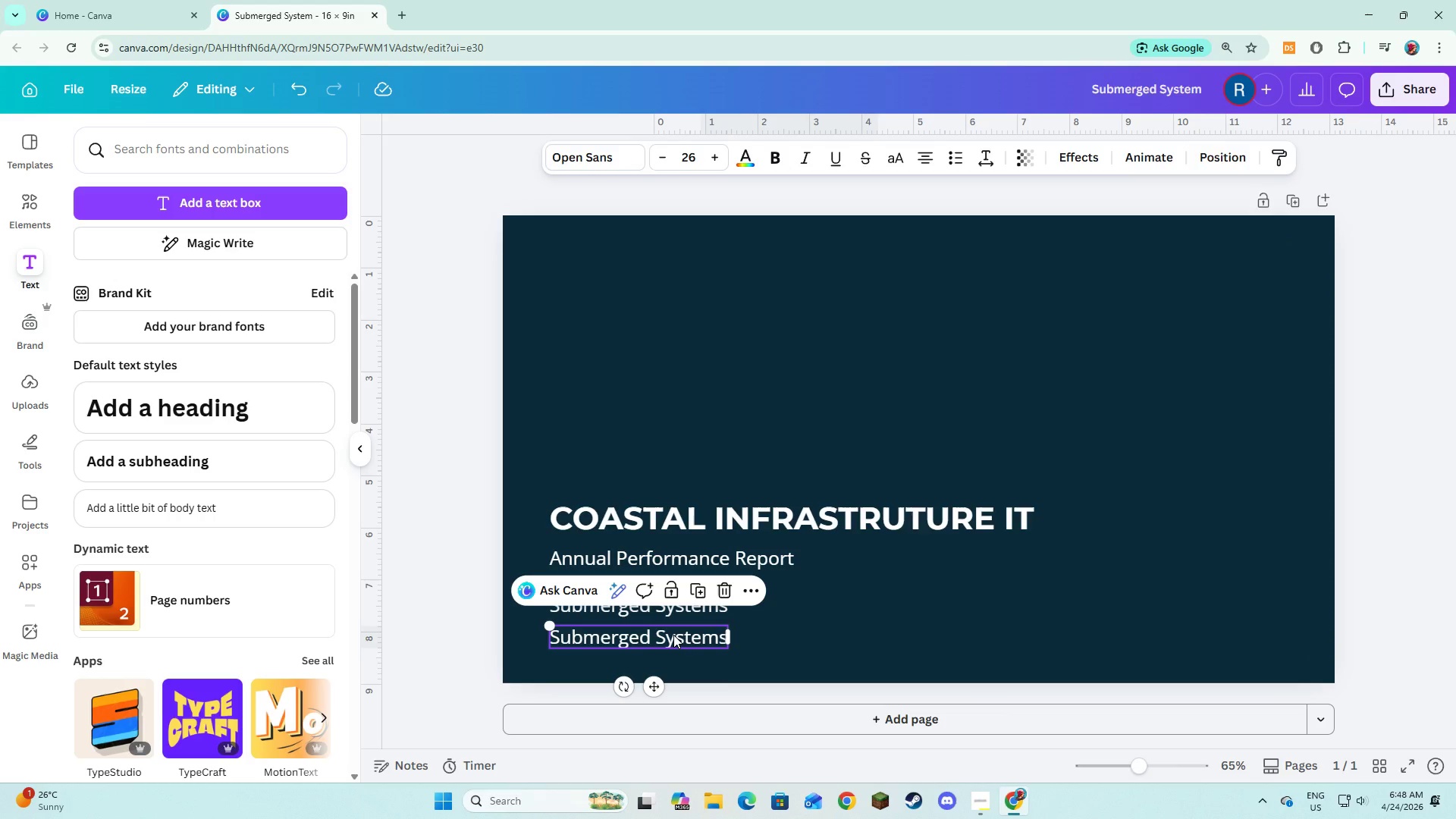 
left_click([673, 635])
 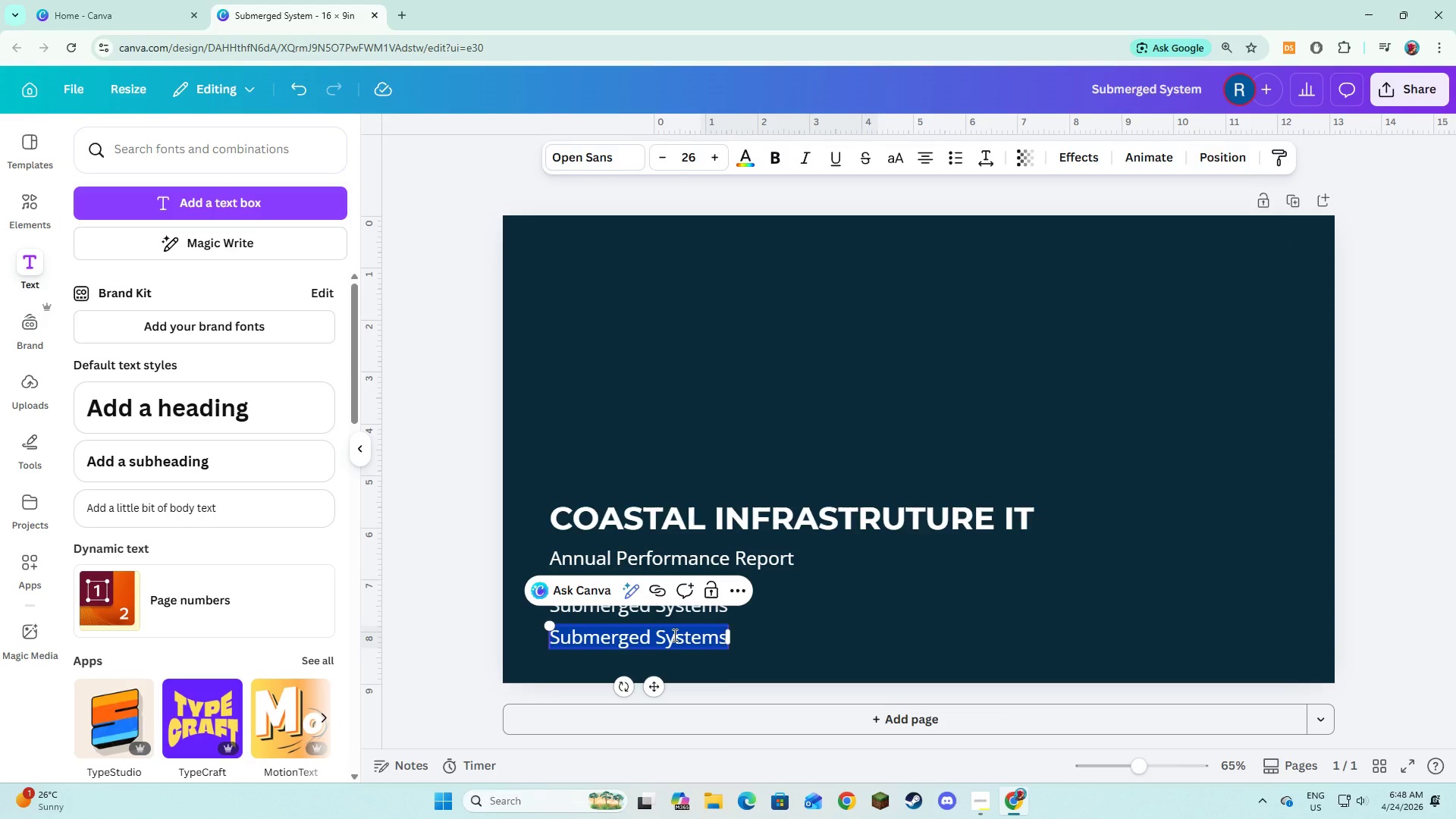 
type(Fiscal Year Review)
 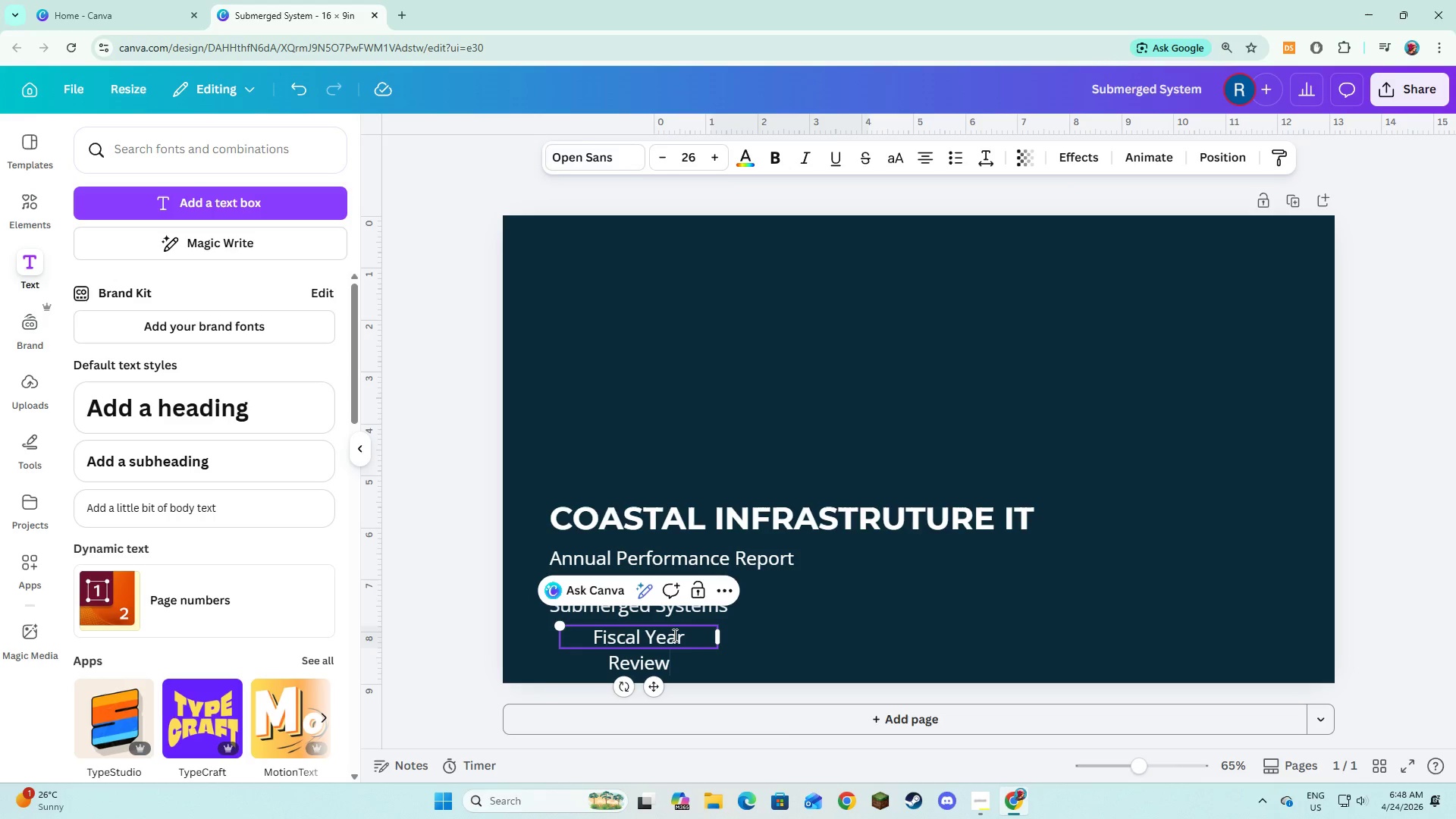 
left_click([762, 635])
 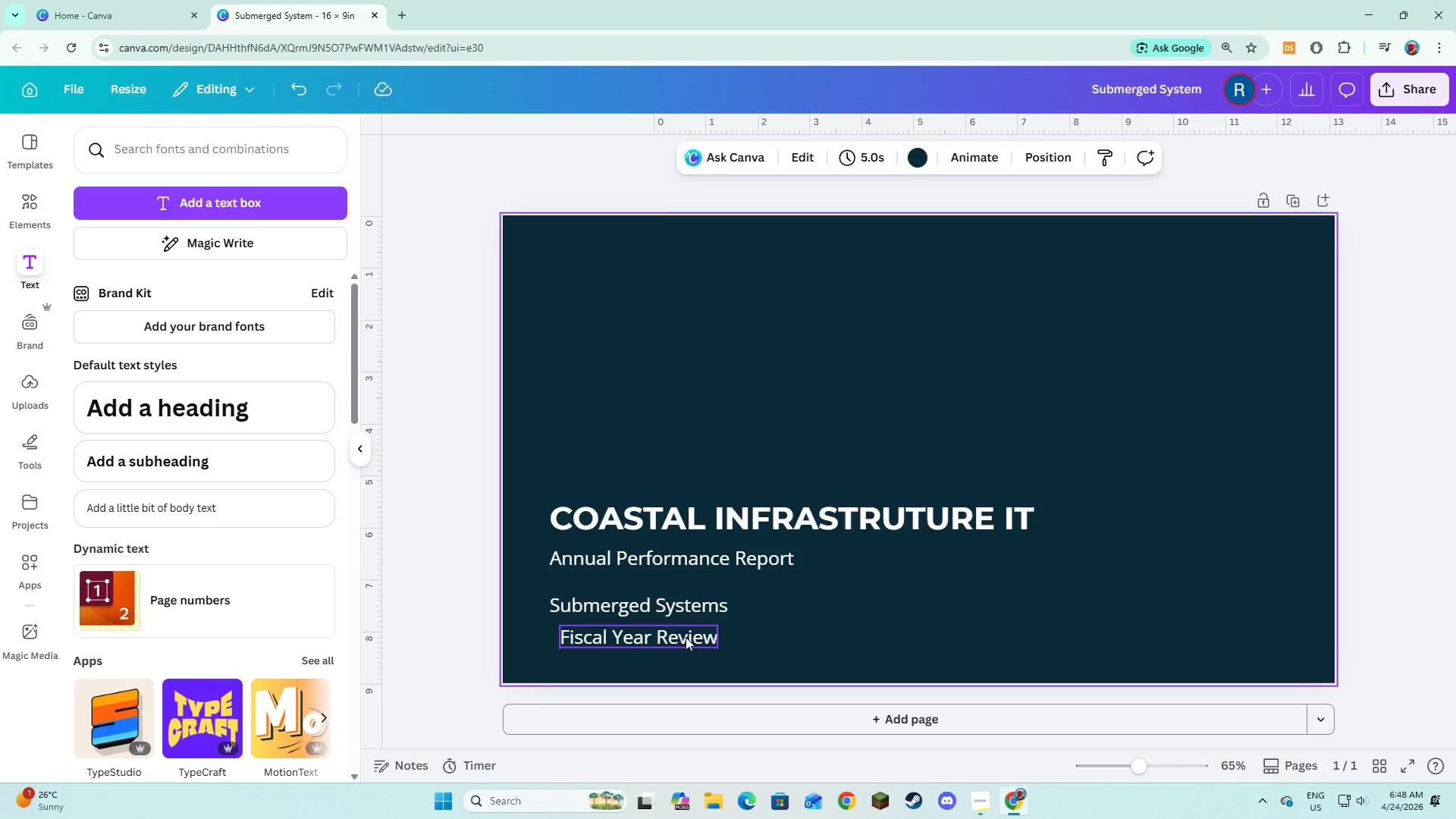 
left_click_drag(start_coordinate=[685, 637], to_coordinate=[678, 639])
 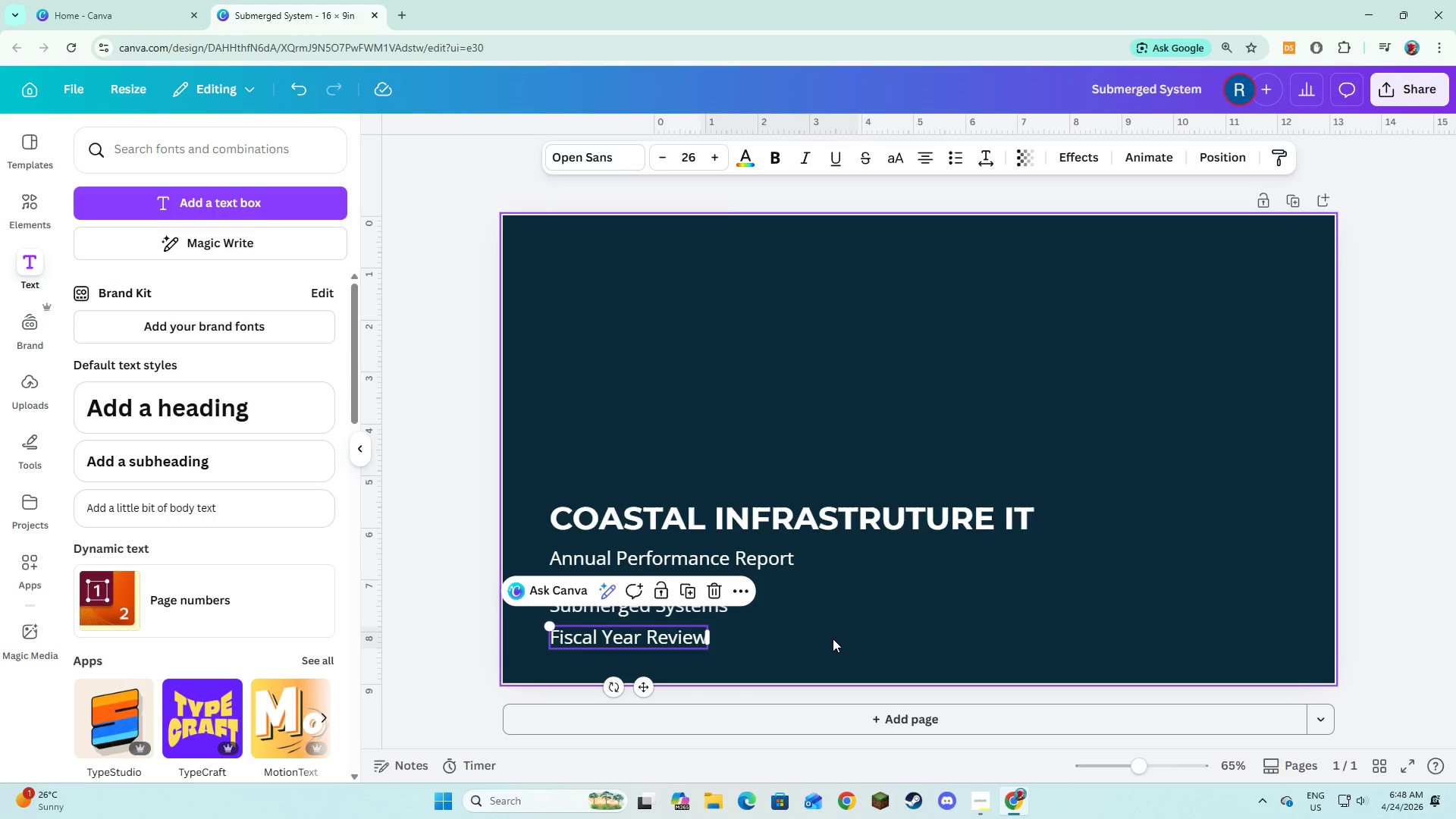 
left_click([833, 639])
 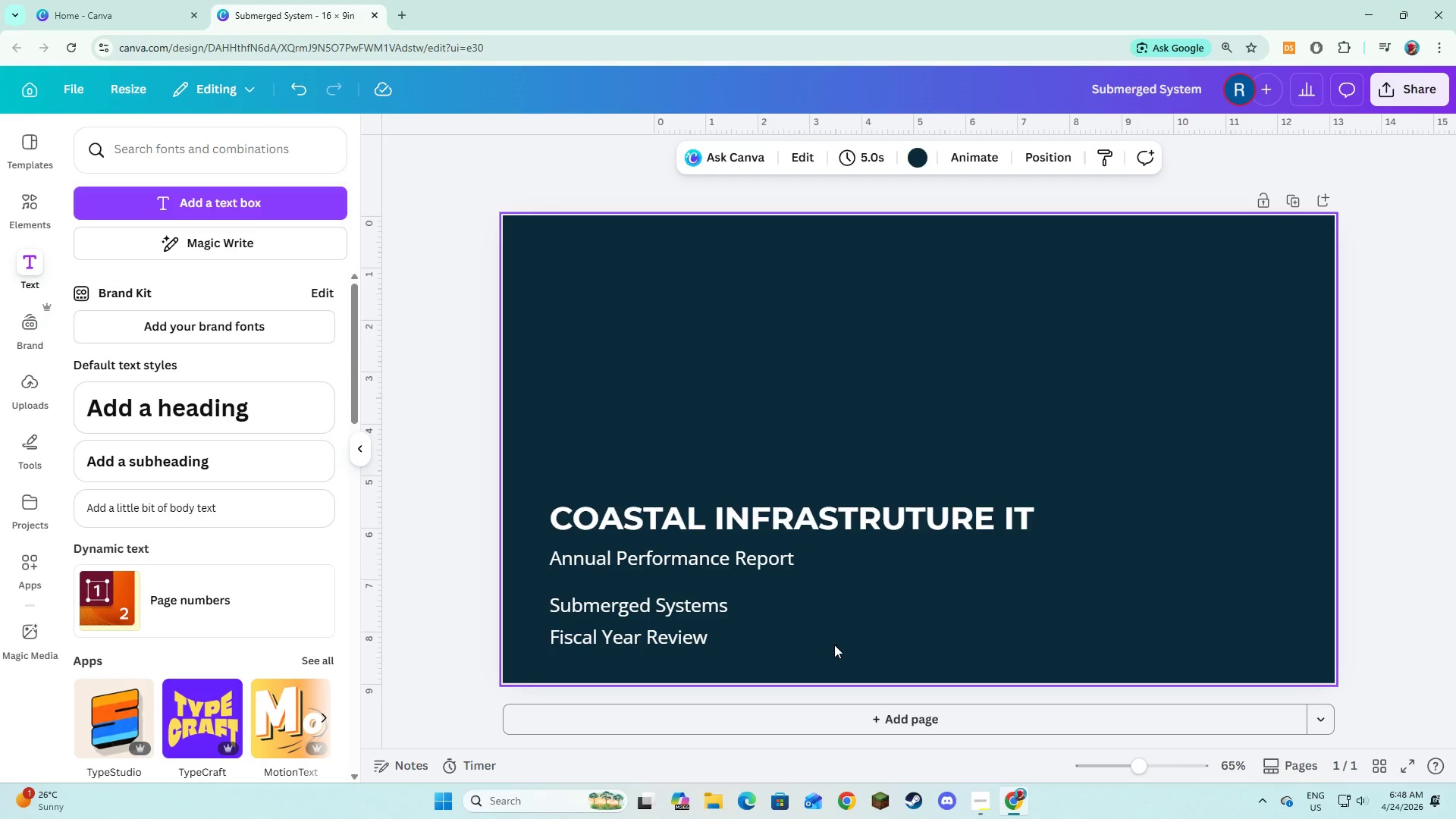 
wait(9.39)
 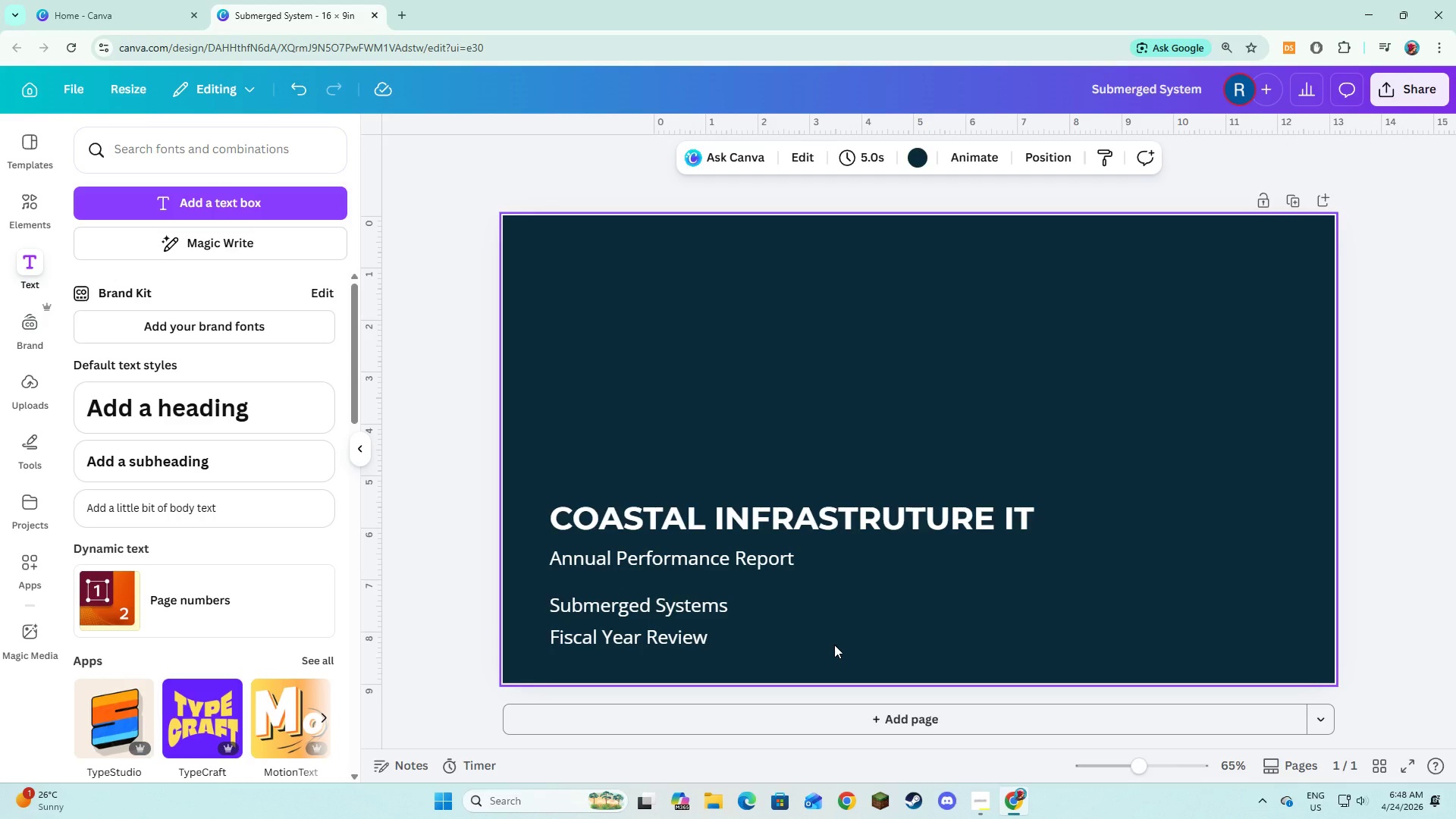 
left_click([37, 210])
 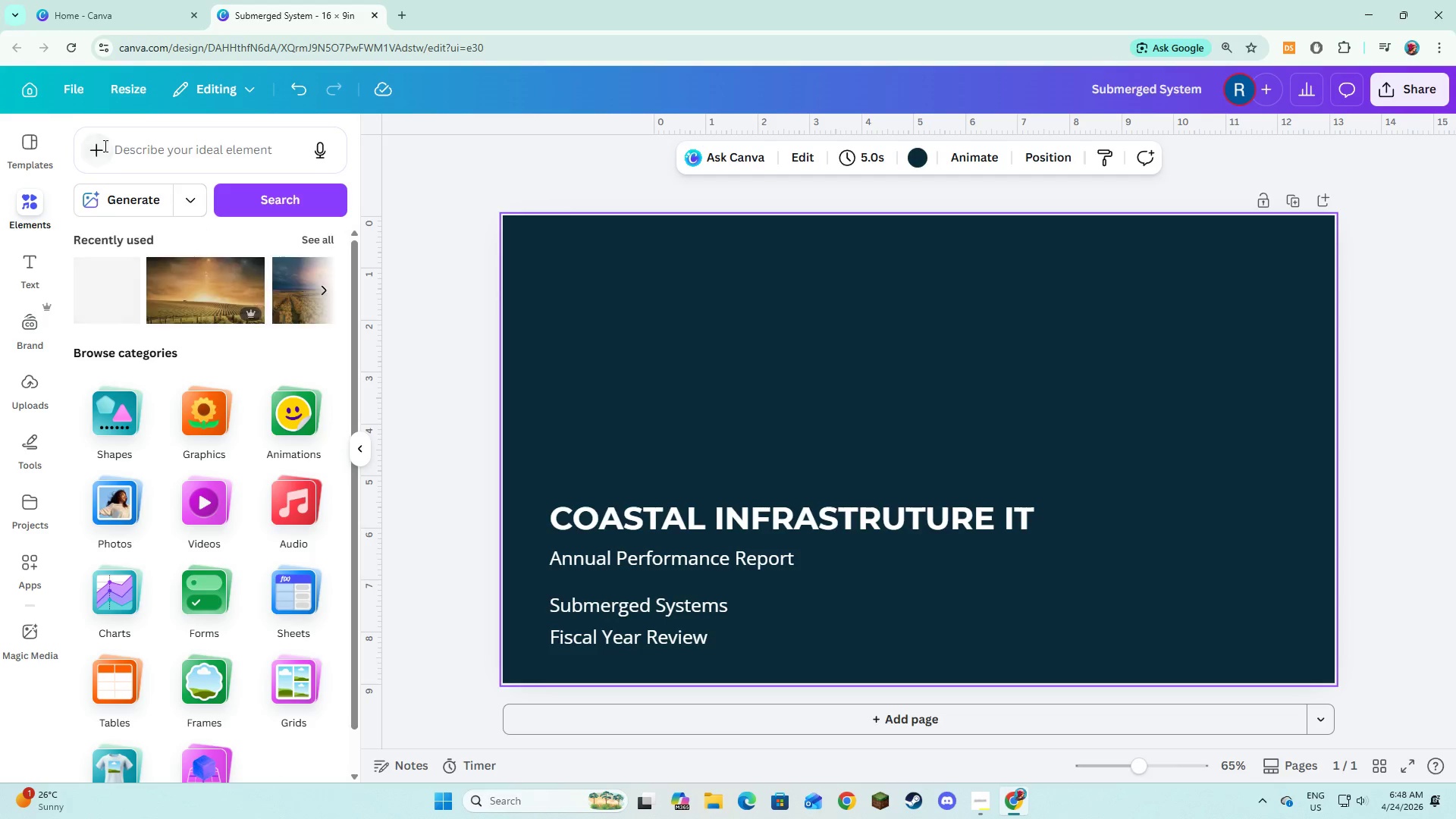 
left_click([130, 149])
 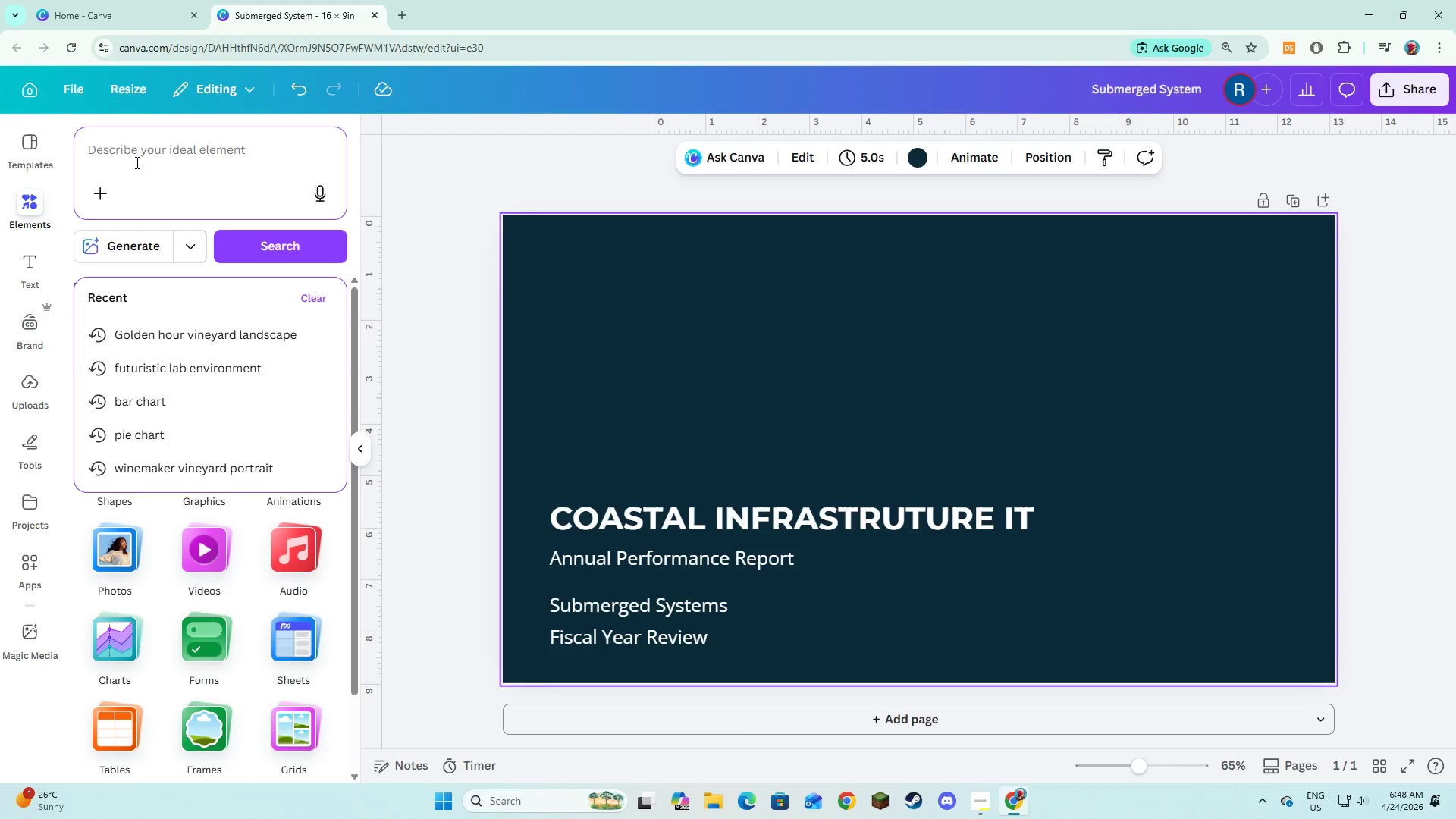 
wait(14.17)
 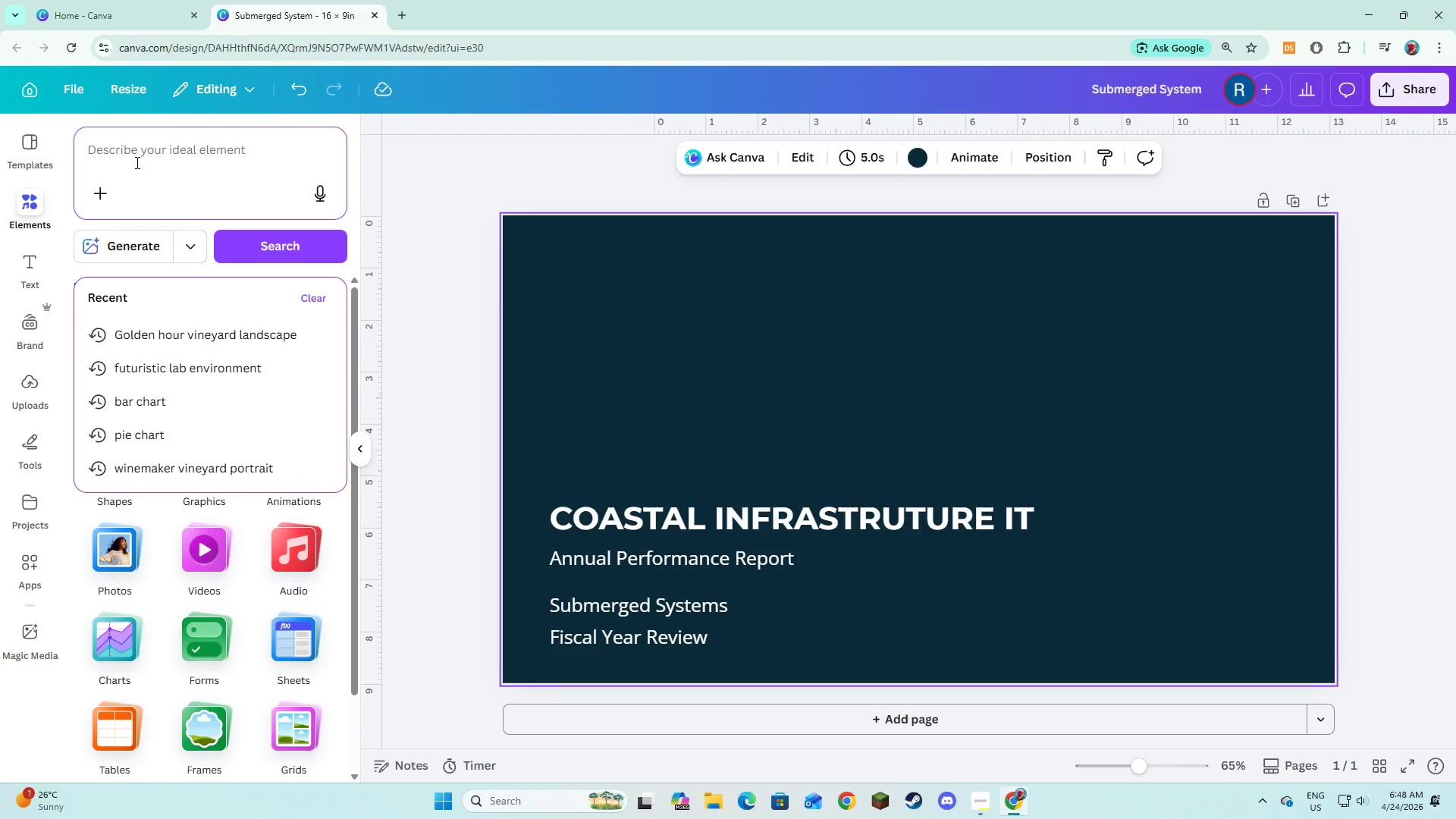 
left_click([249, 175])
 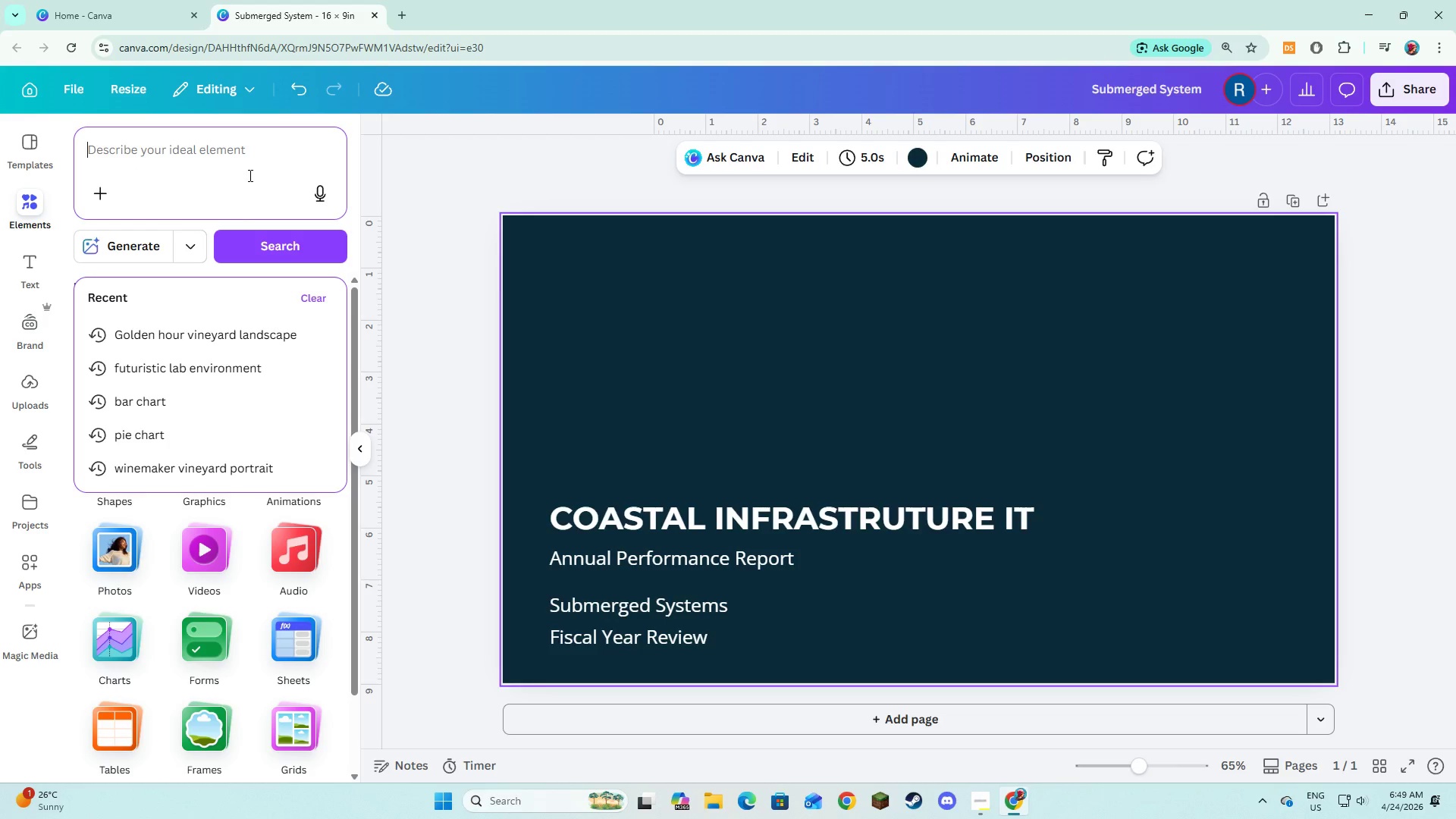 
type(Aerial port at dusk, ships and insfrastruture)
 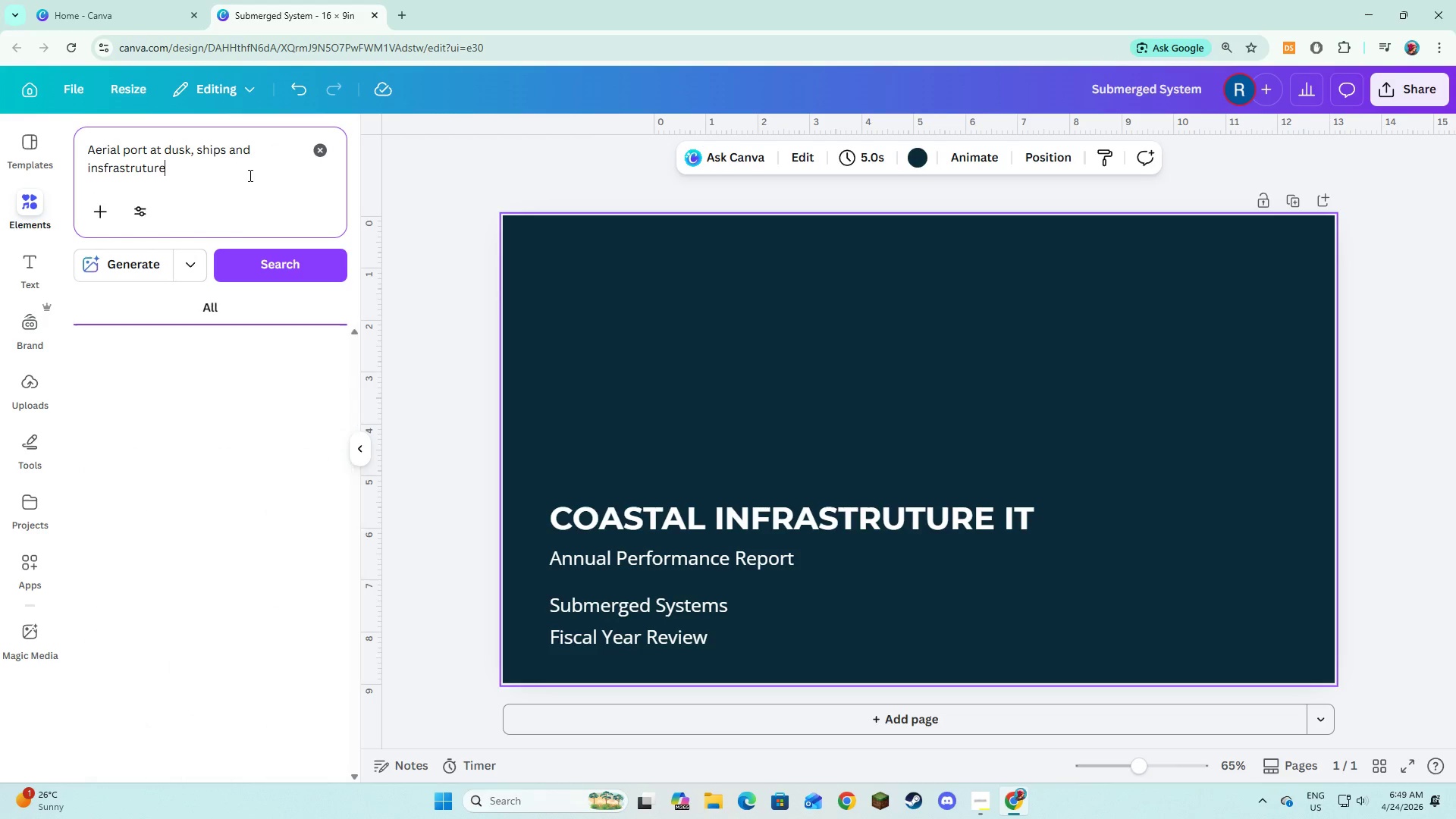 
key(Enter)
 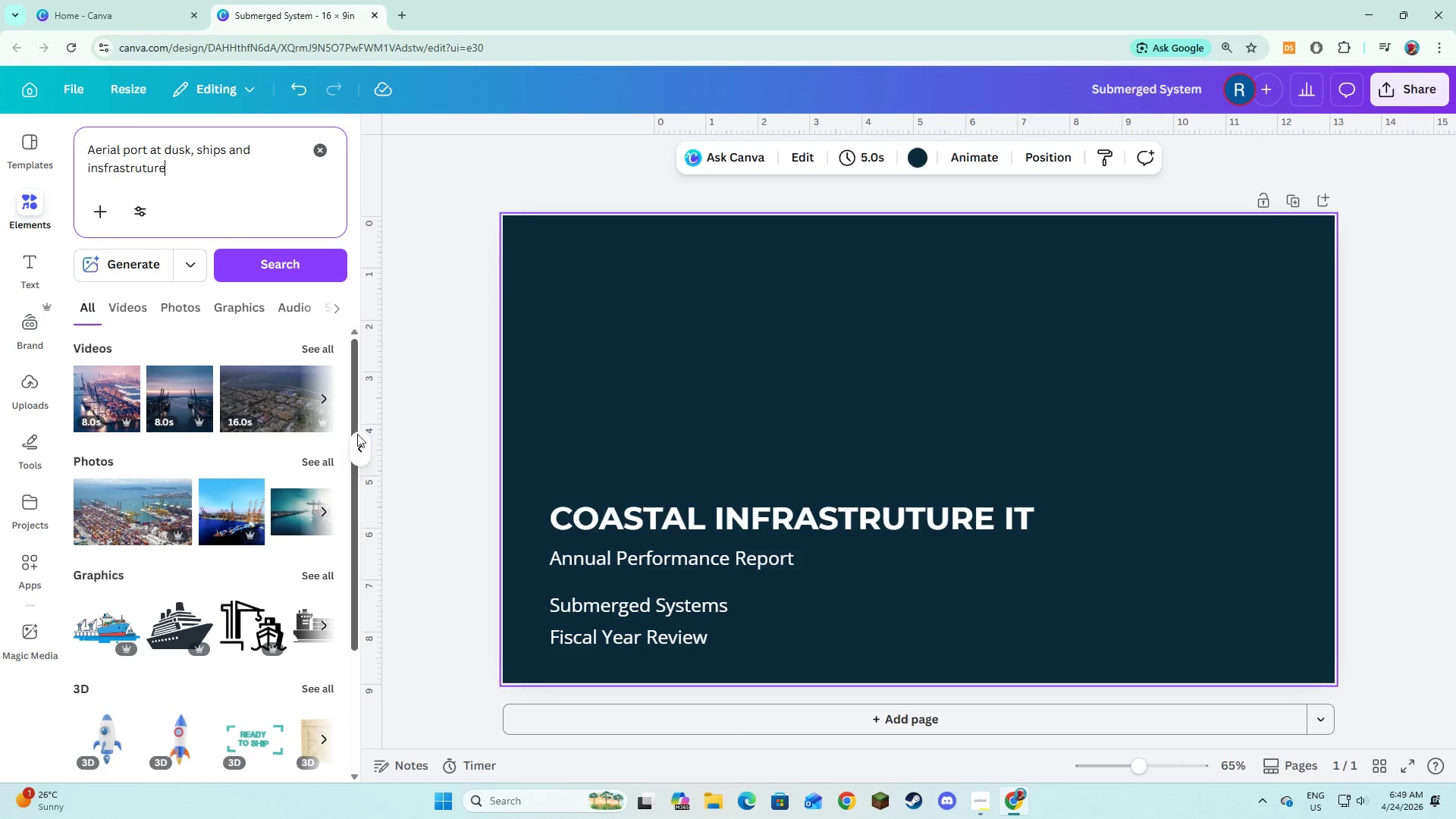 
left_click([328, 464])
 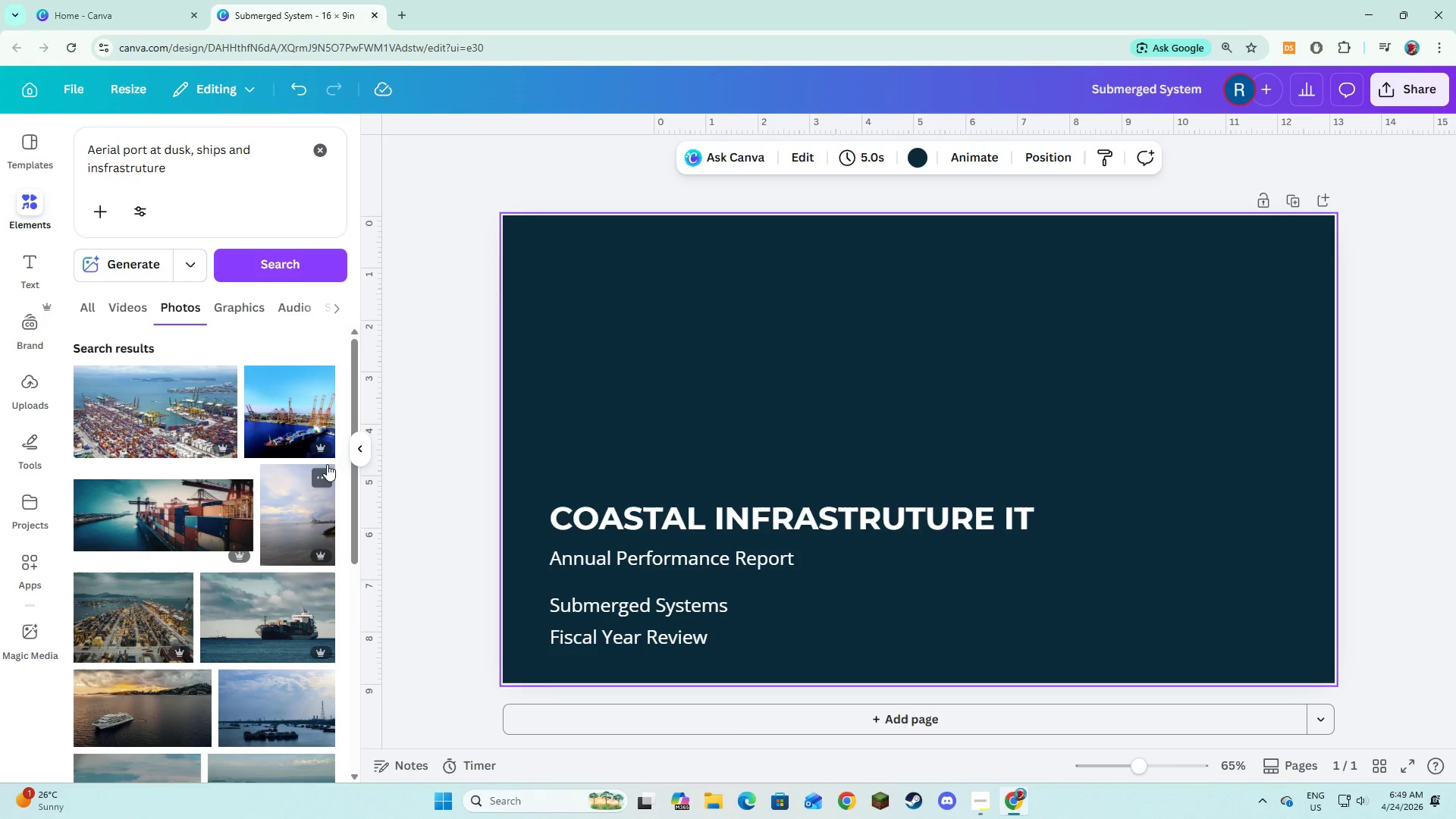 
mouse_move([265, 435])
 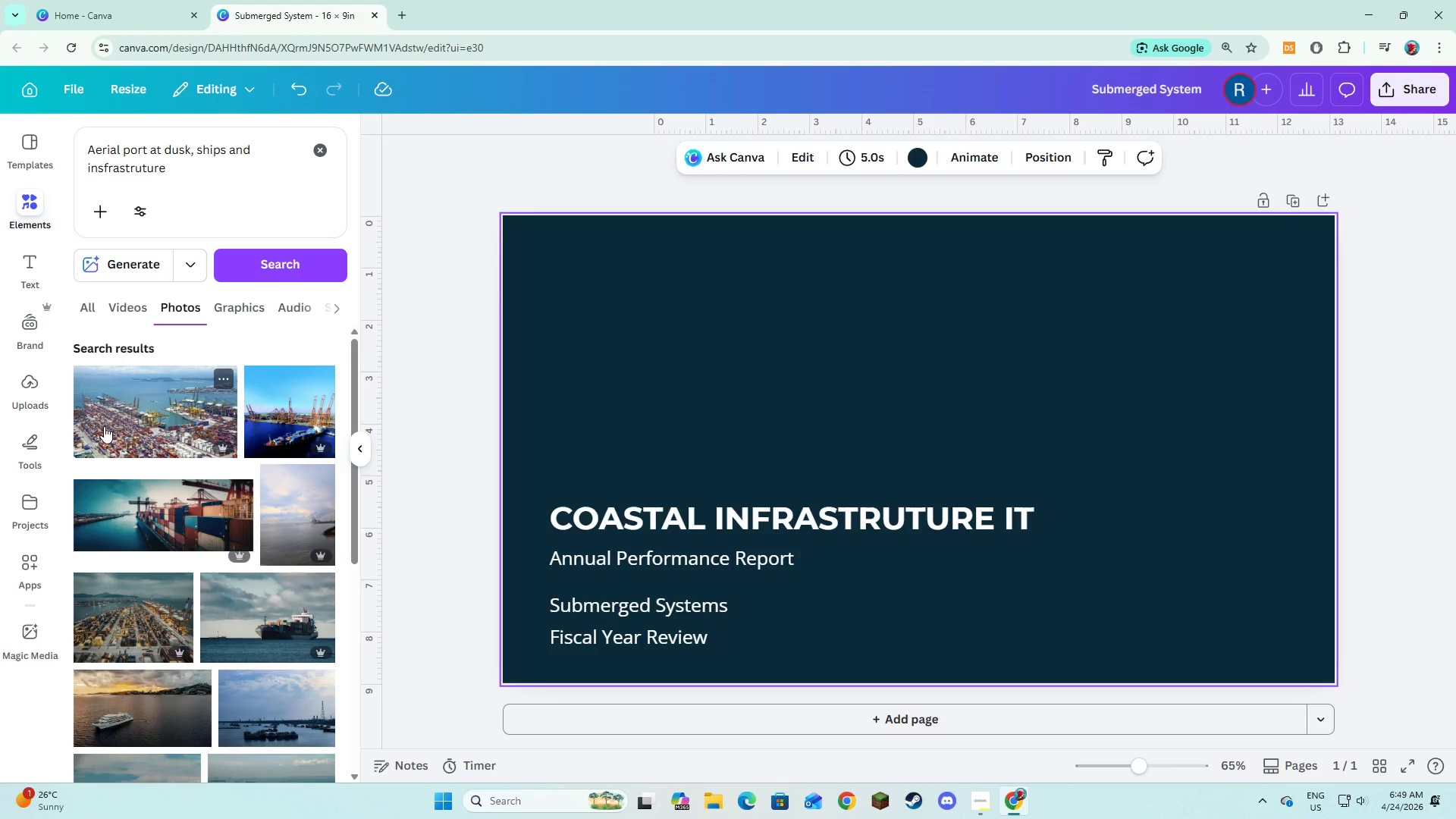 
left_click([104, 426])
 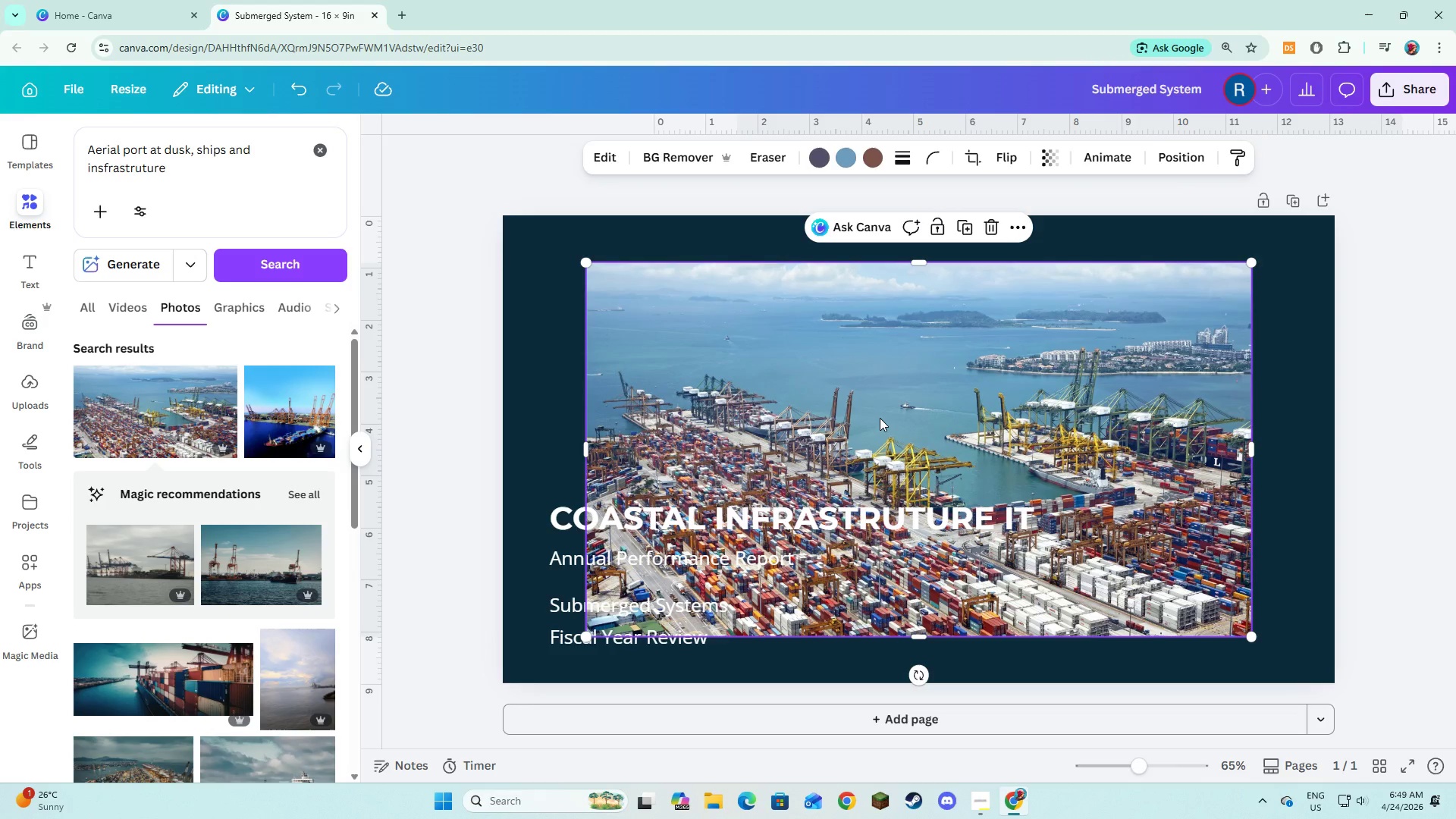 
wait(6.56)
 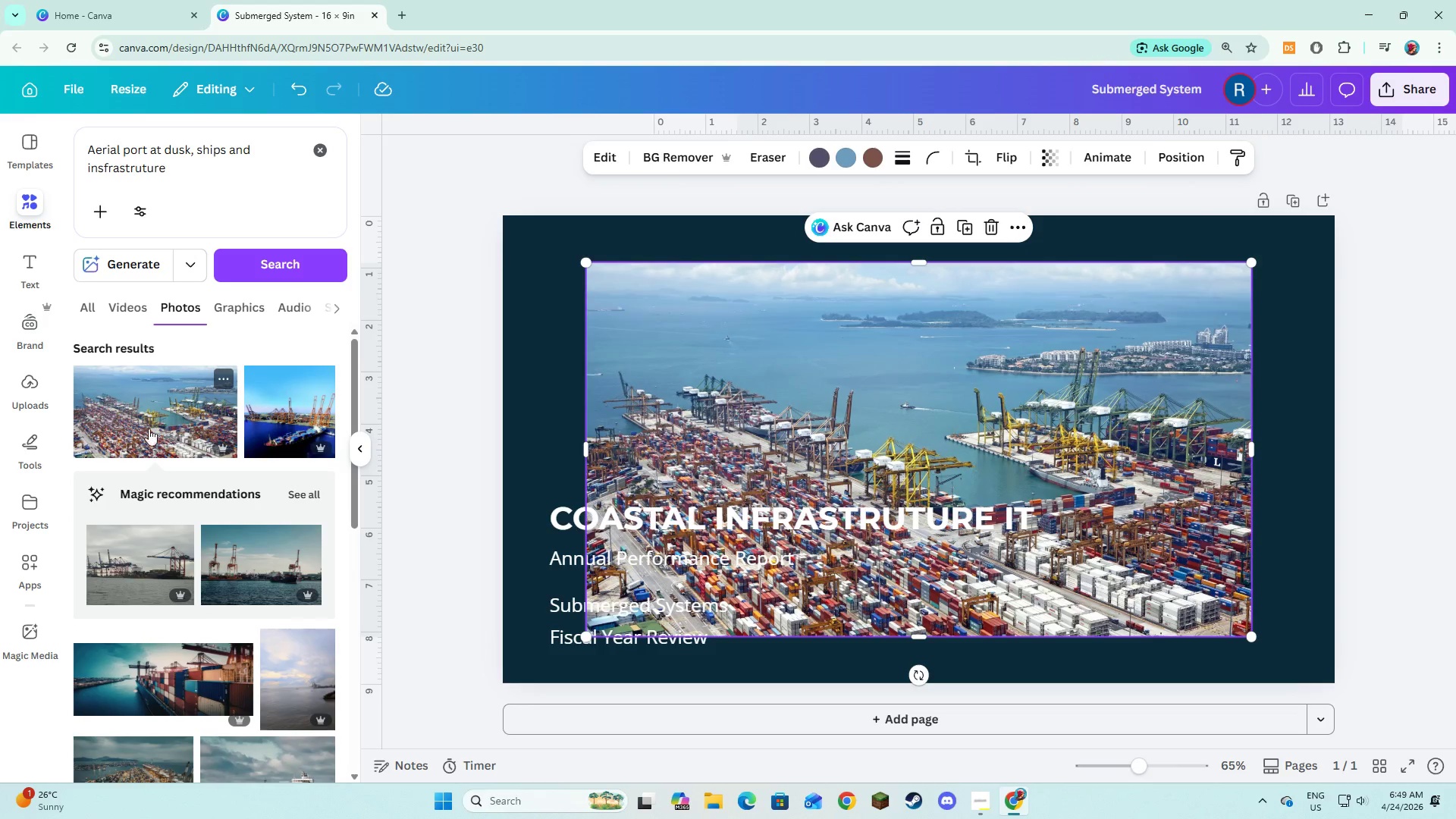 
right_click([880, 418])
 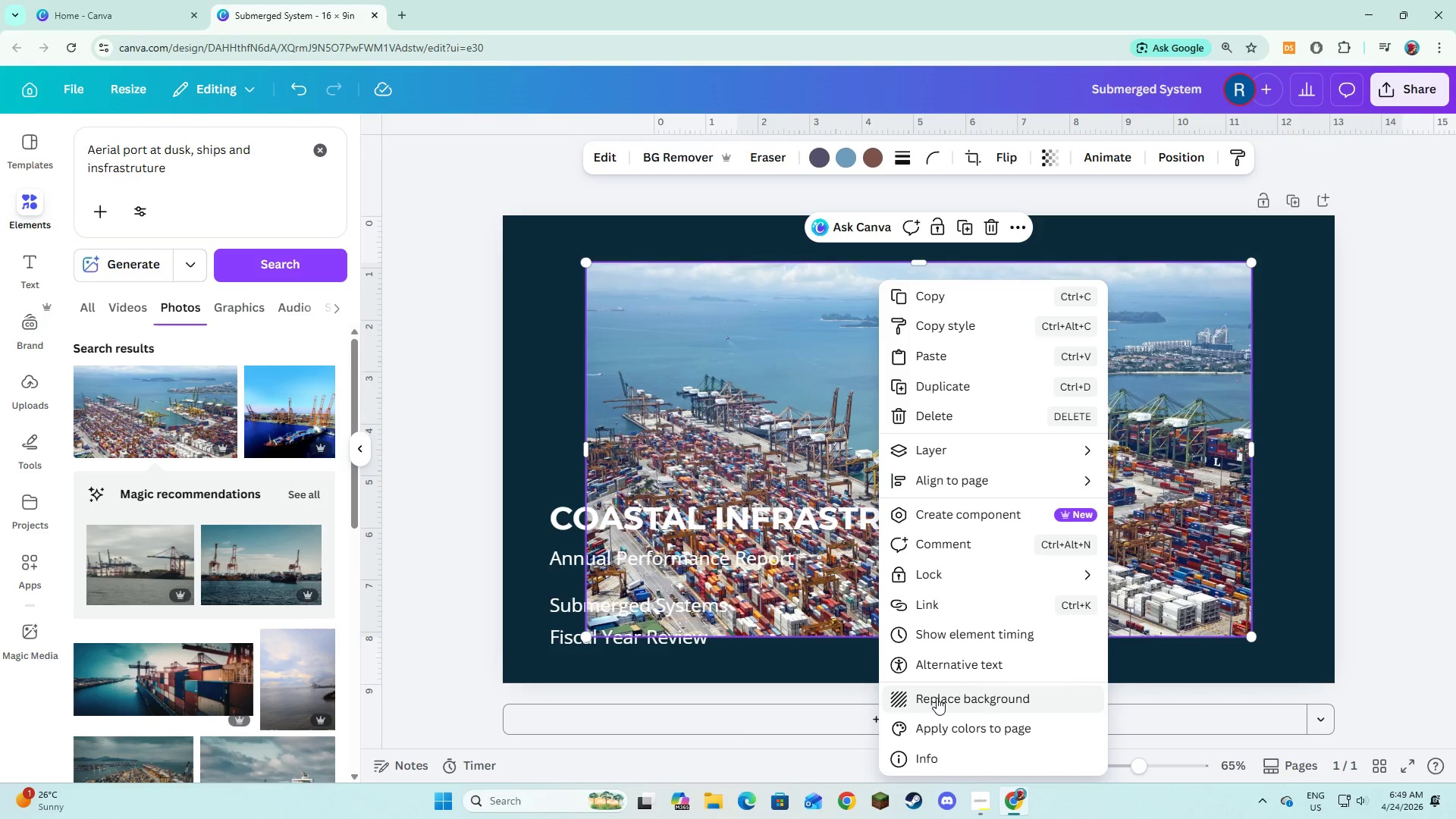 
left_click([937, 698])
 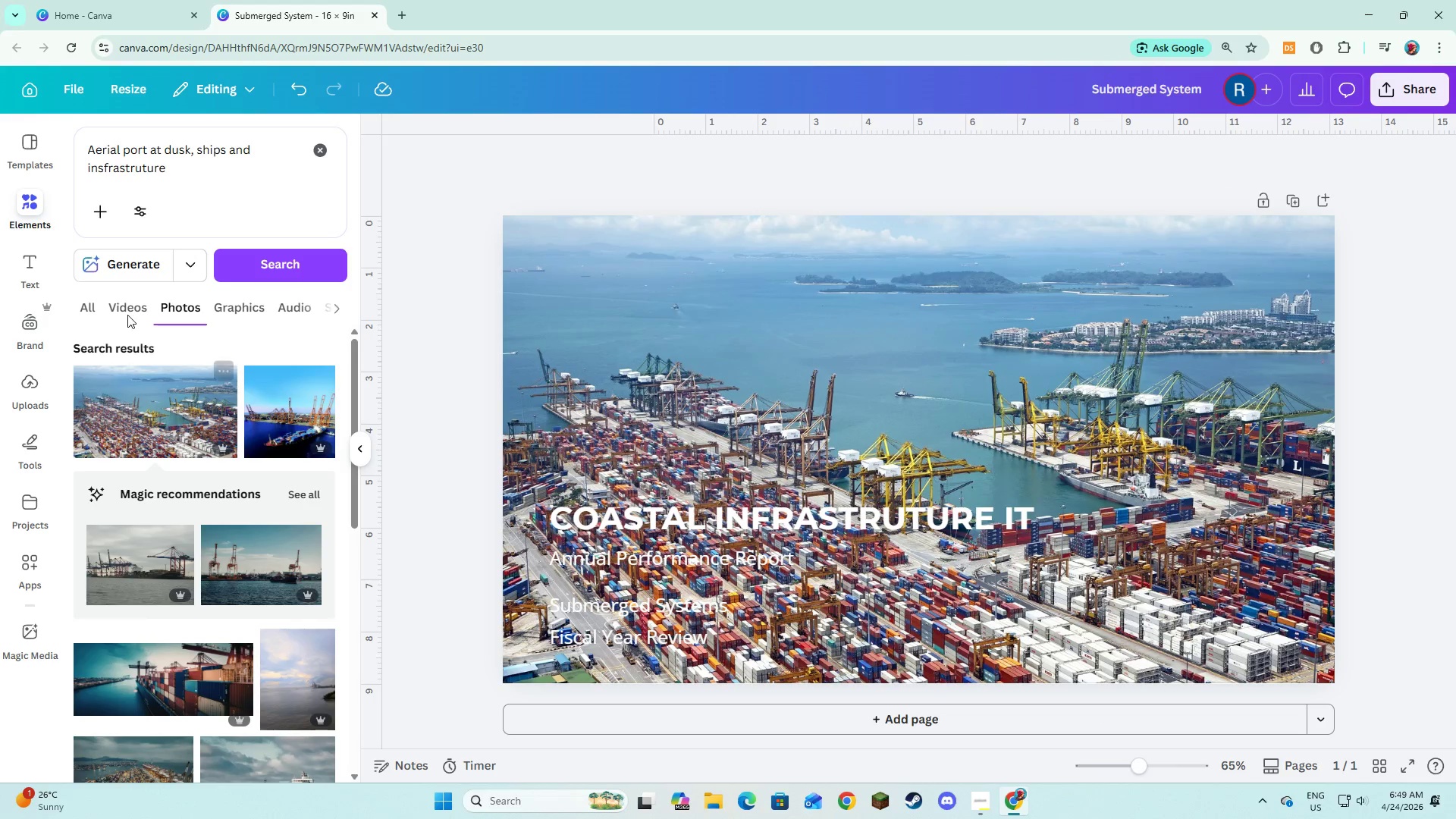 
left_click([312, 157])
 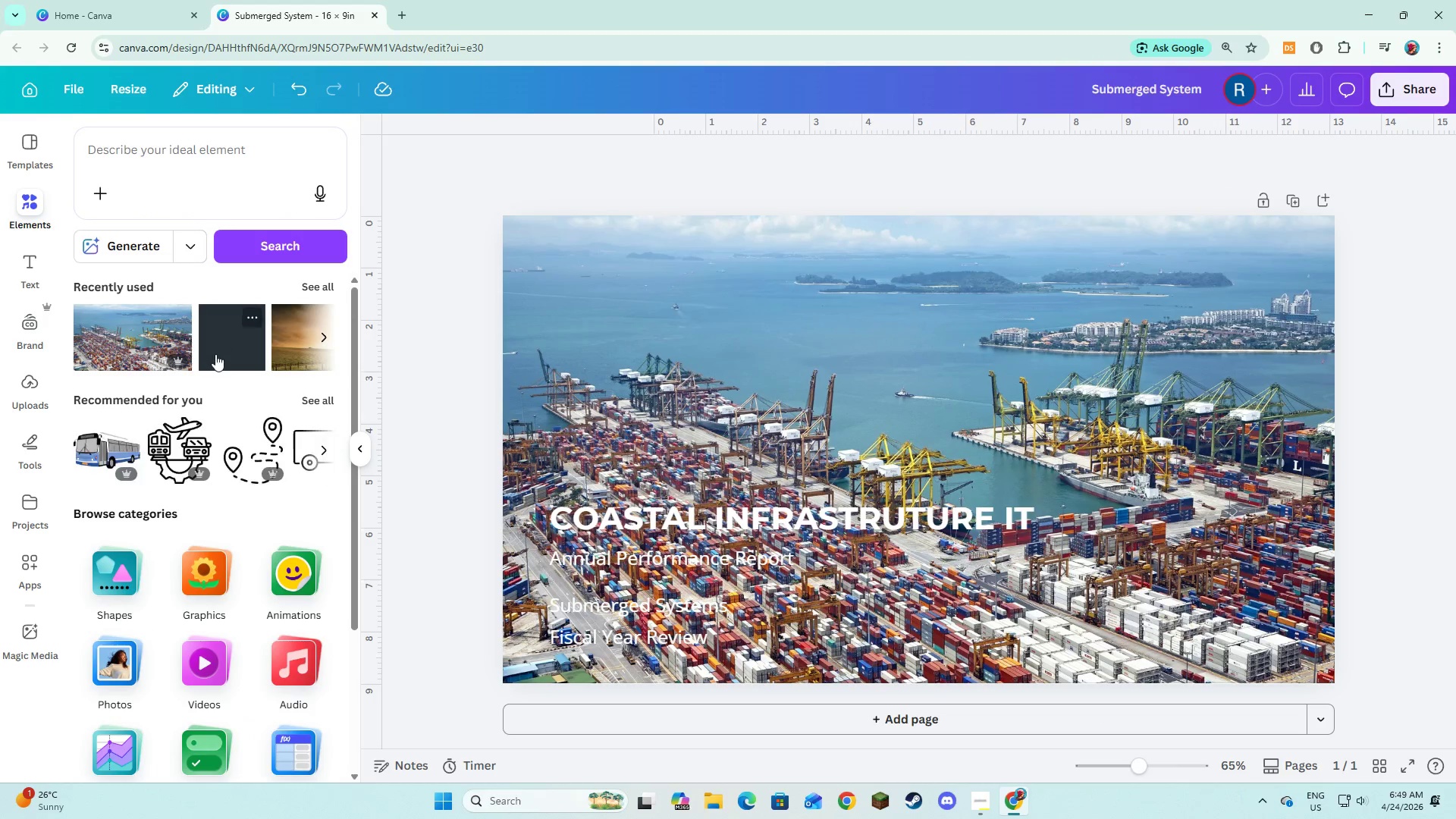 
left_click([215, 354])
 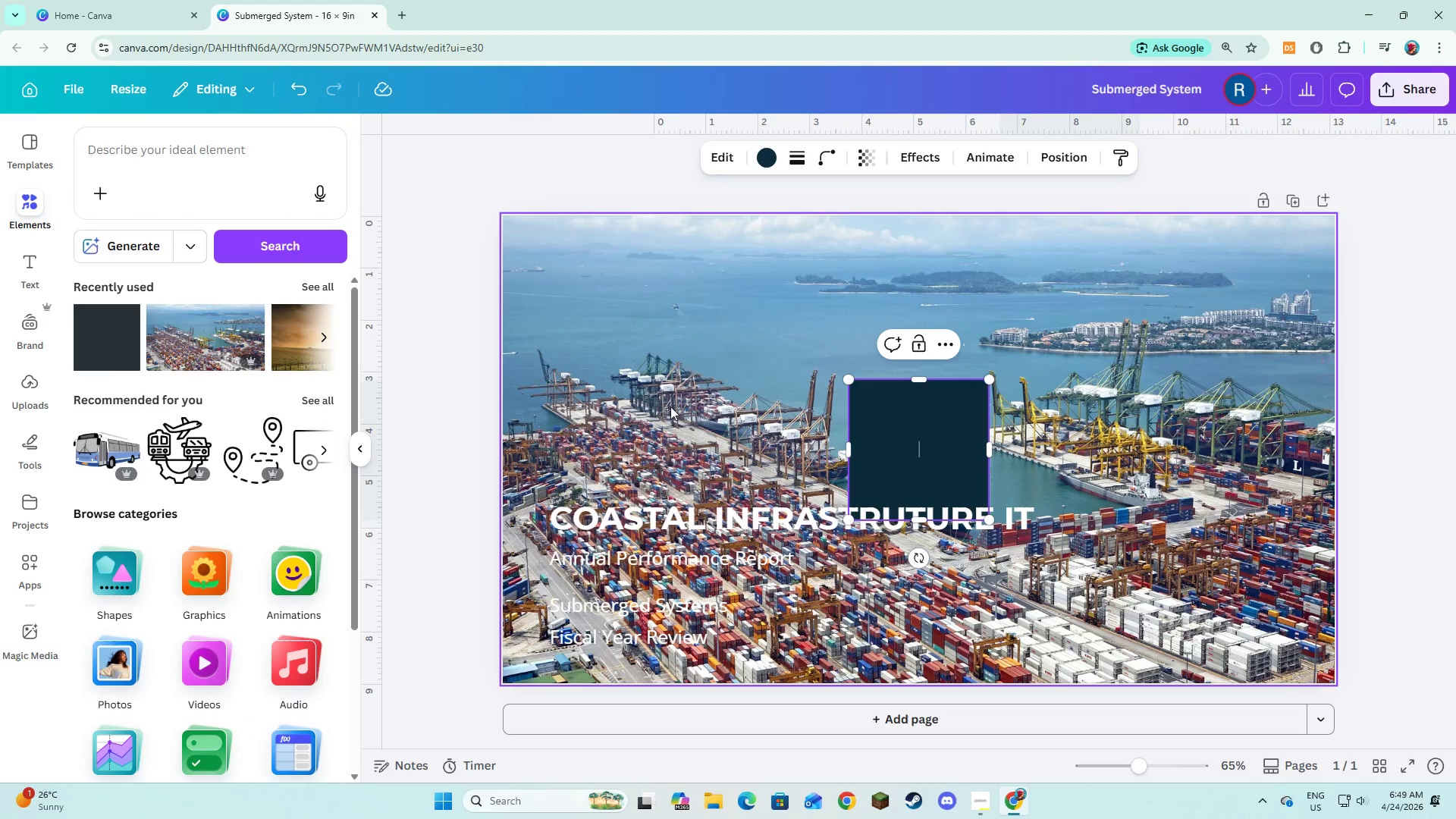 
left_click([733, 410])
 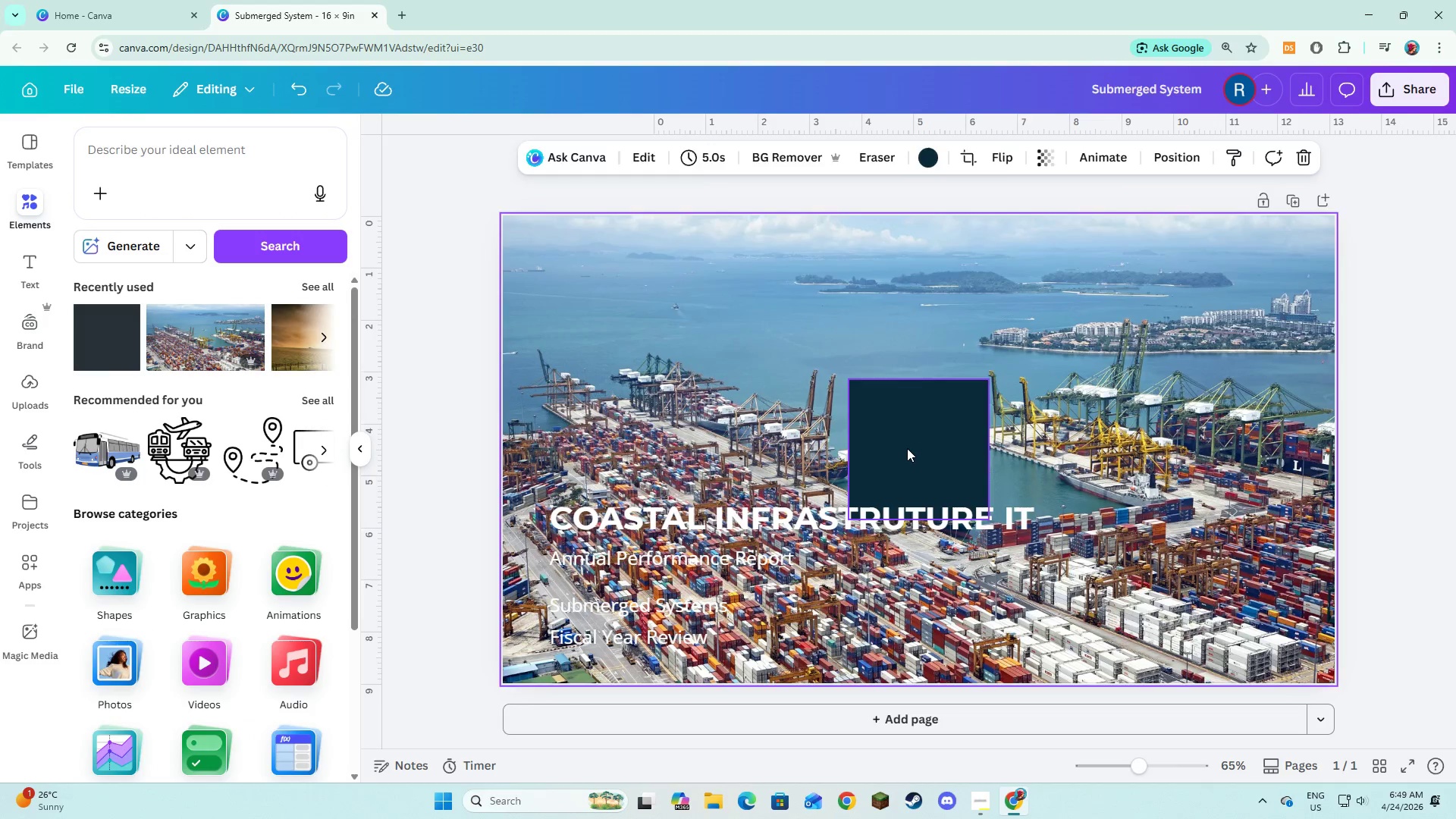 
left_click([907, 448])
 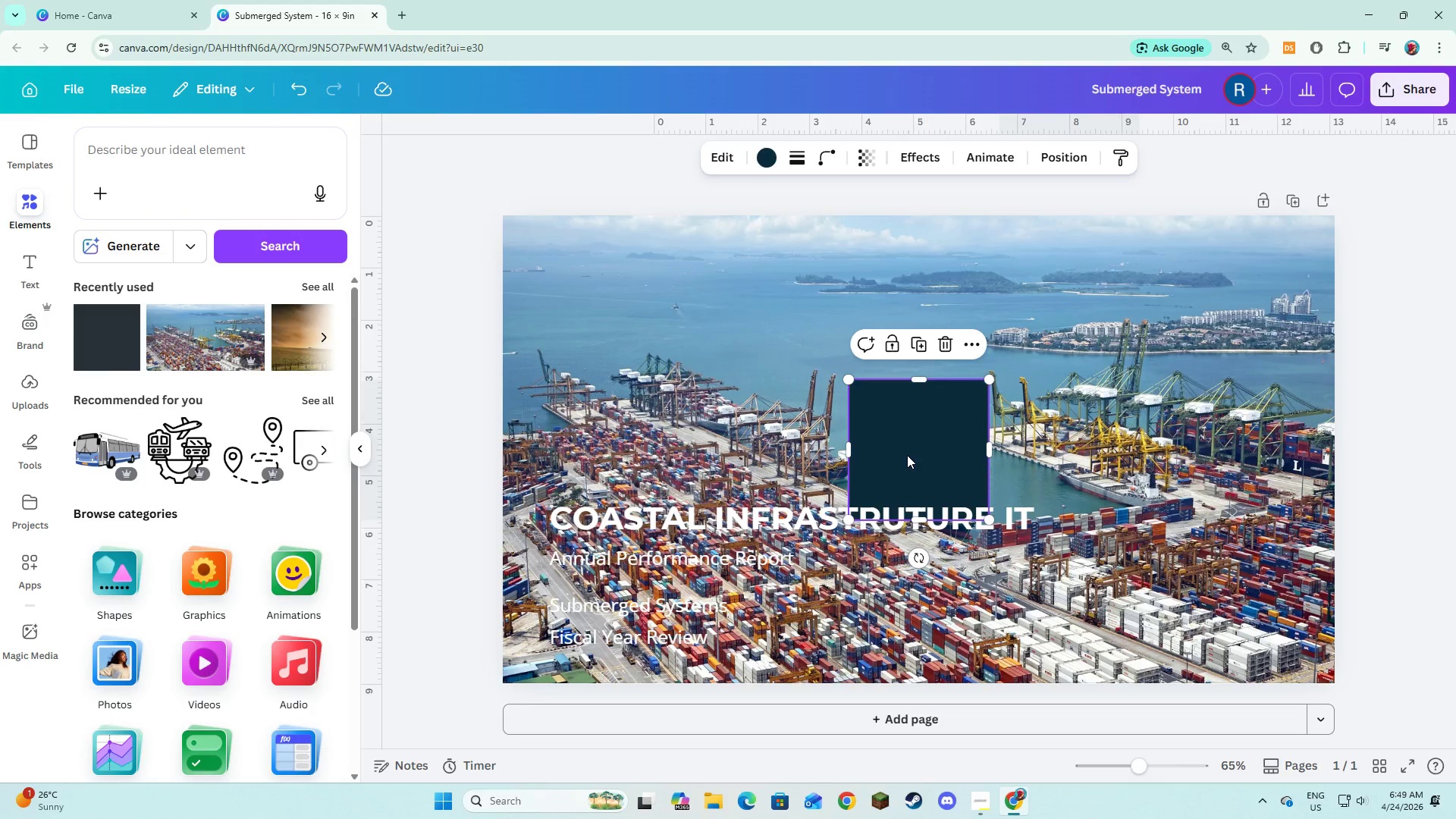 
left_click_drag(start_coordinate=[907, 455], to_coordinate=[560, 295])
 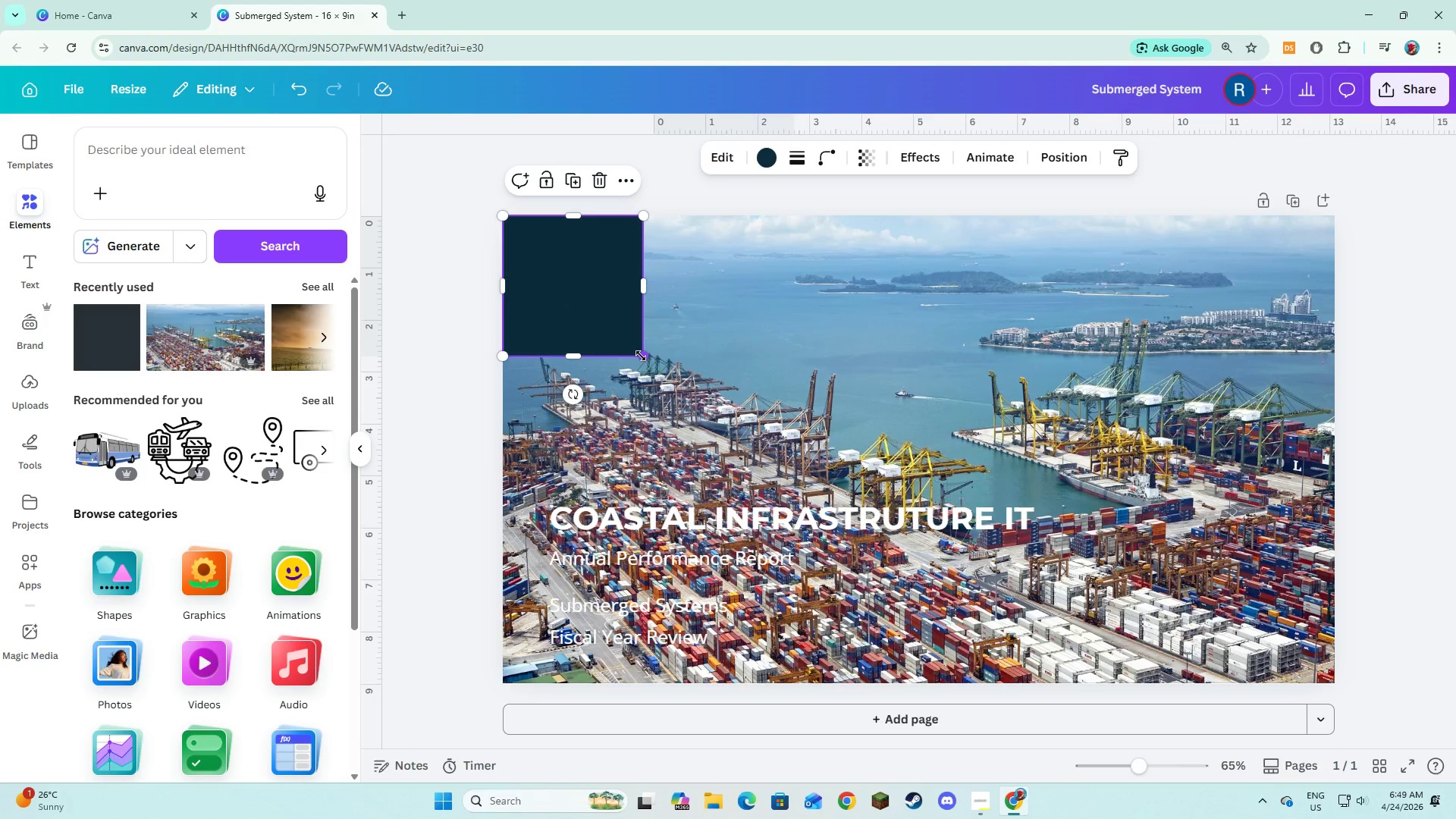 
left_click_drag(start_coordinate=[641, 356], to_coordinate=[1326, 682])
 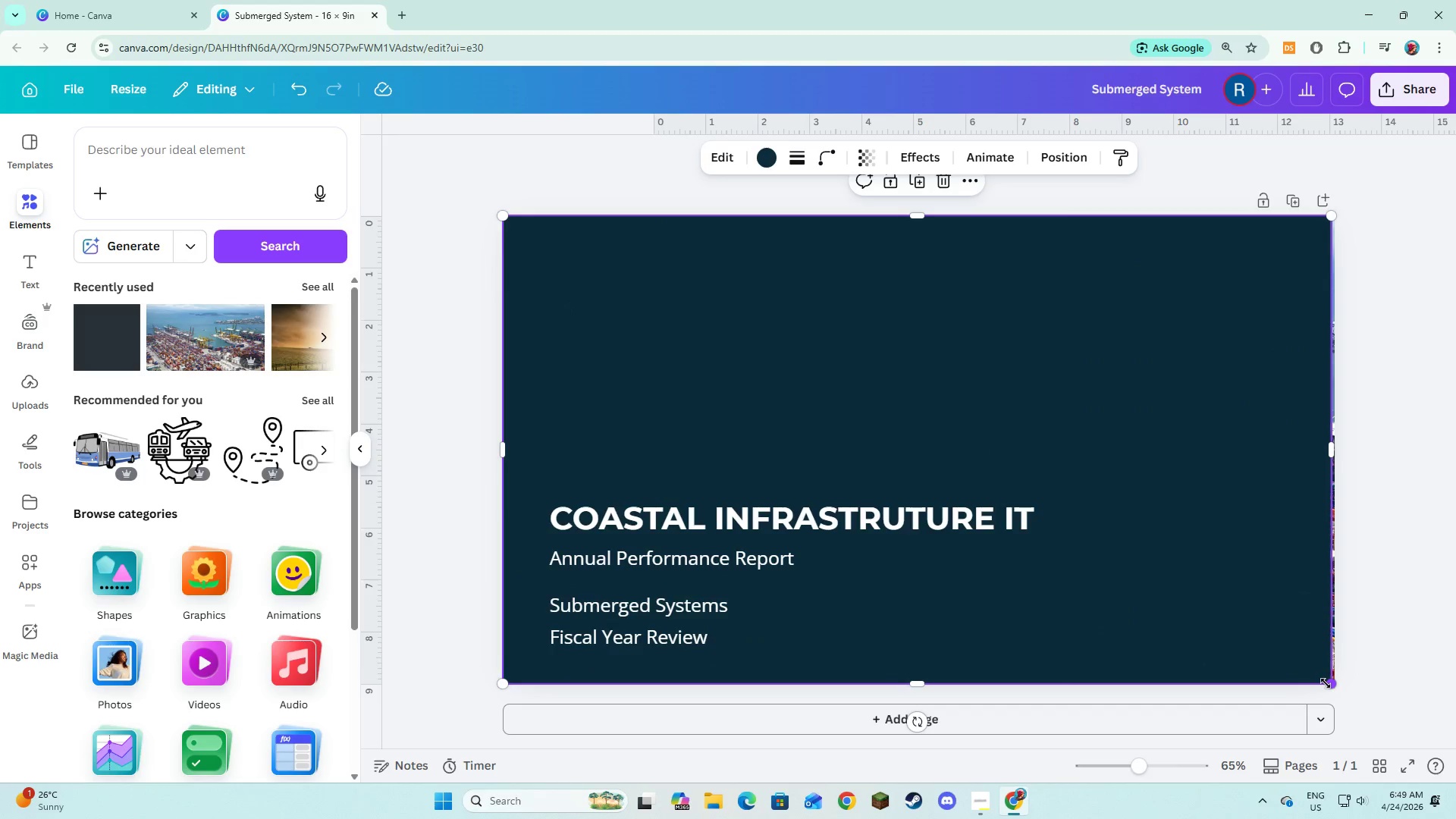 
left_click_drag(start_coordinate=[1326, 683], to_coordinate=[1332, 685])
 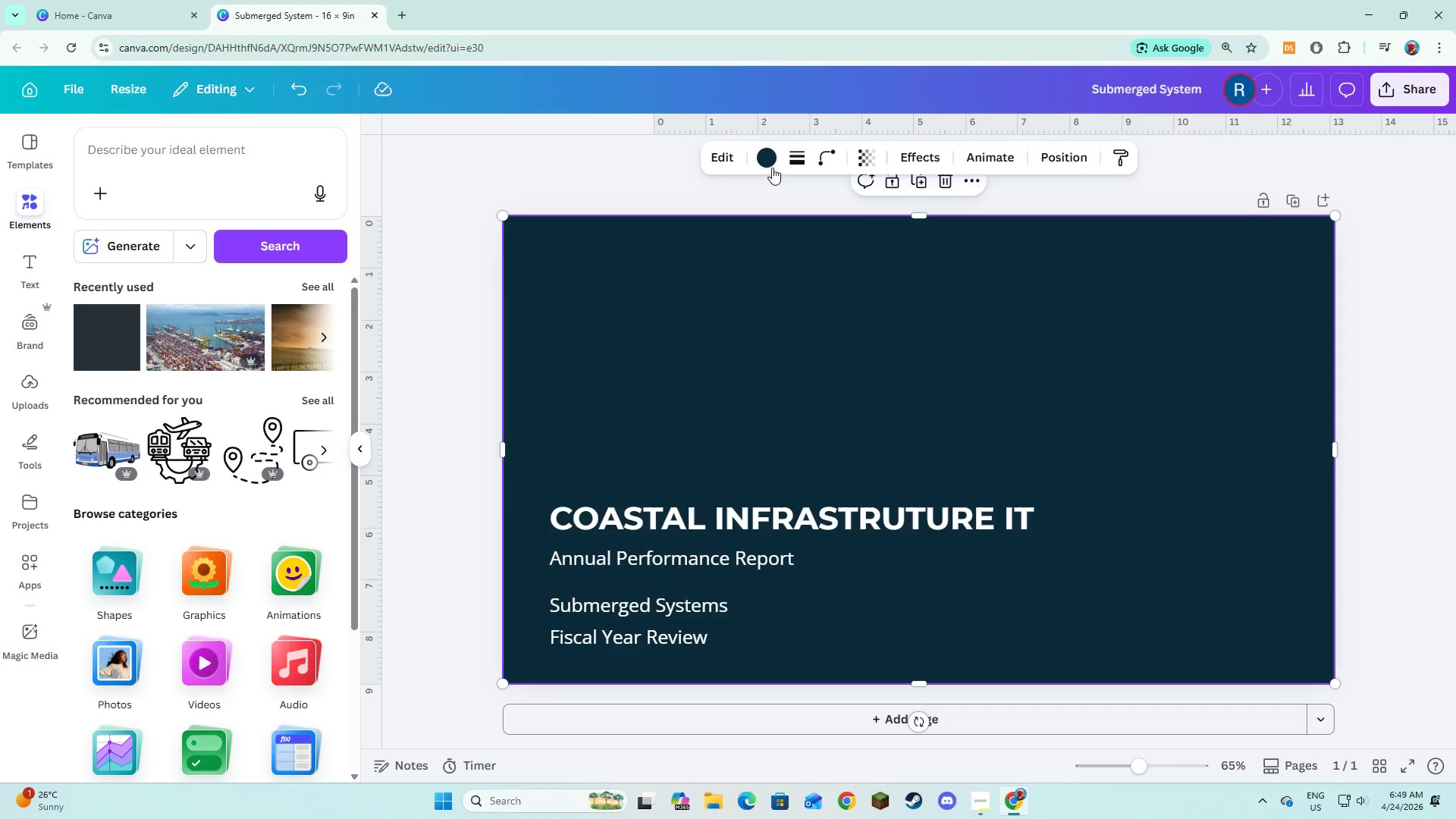 
left_click([767, 163])
 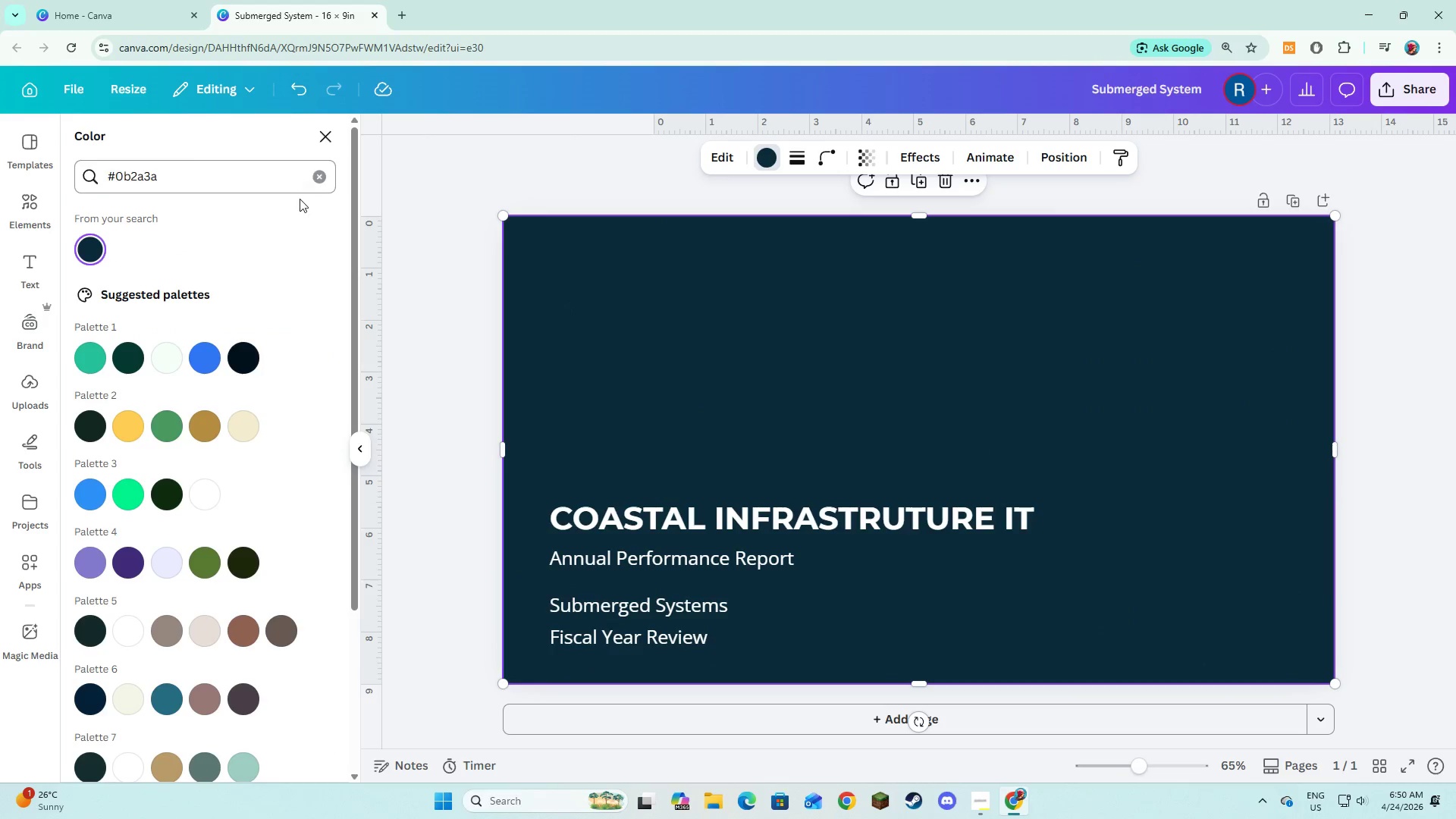 
left_click([318, 181])
 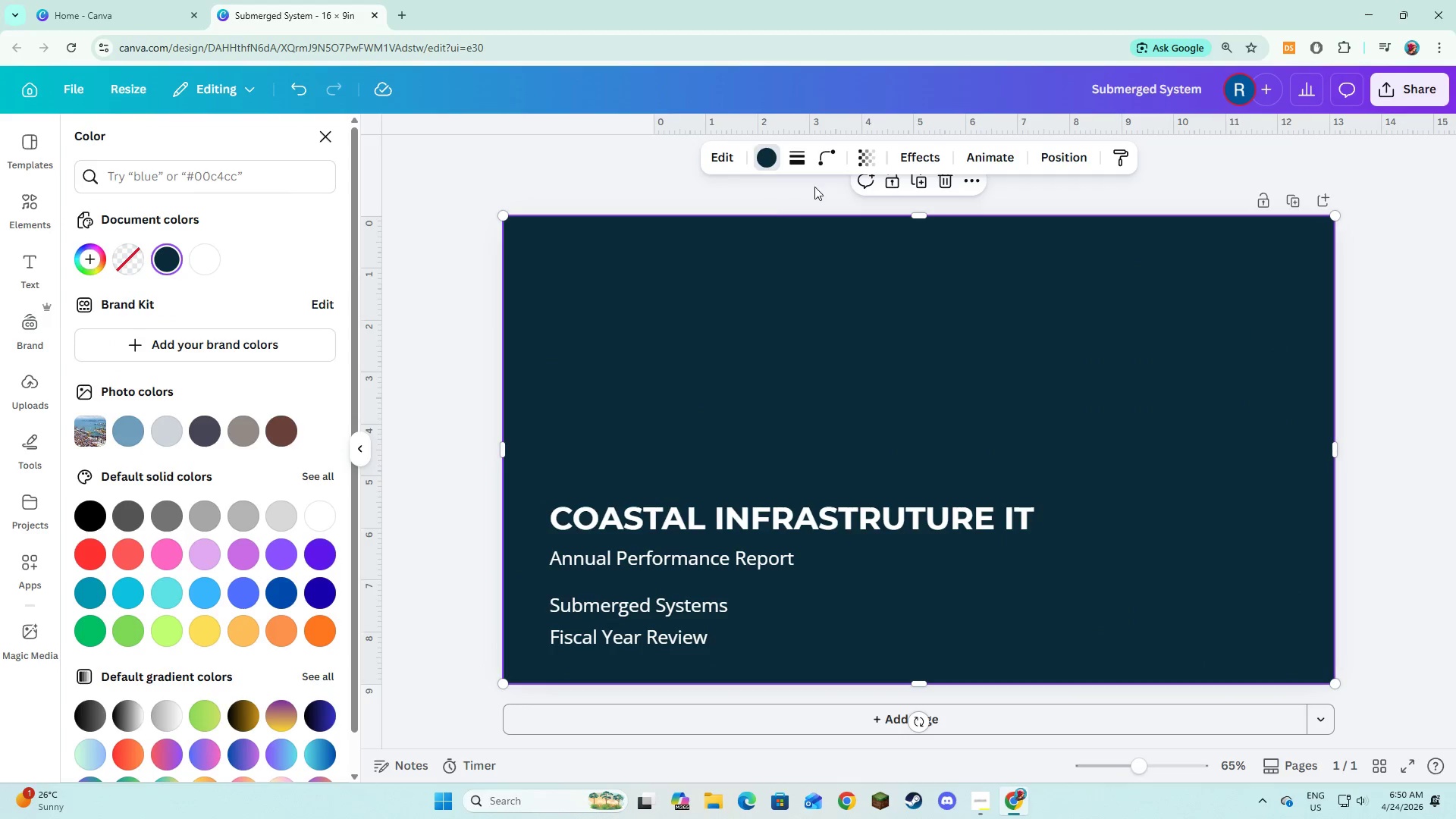 
left_click([861, 149])
 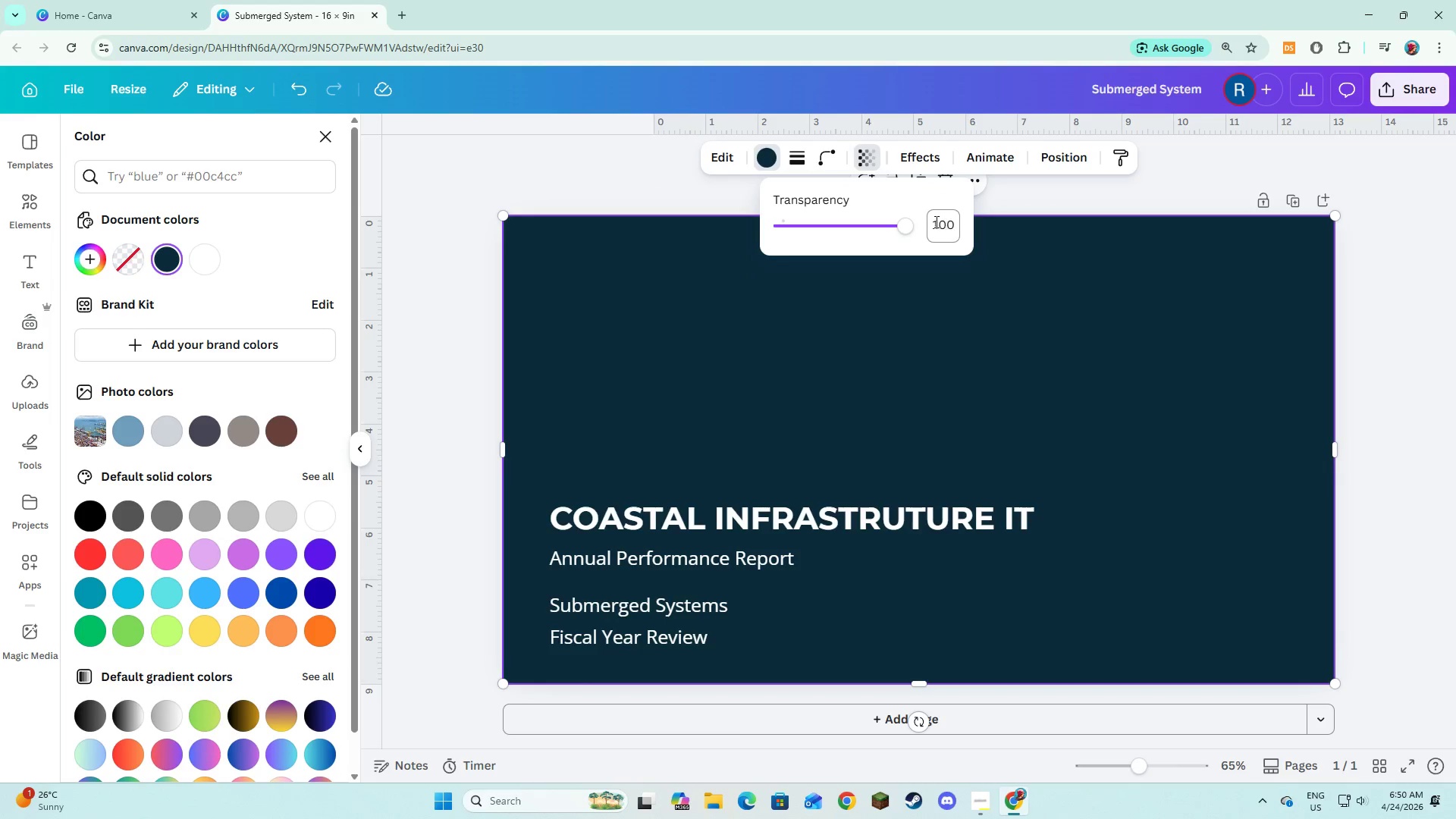 
left_click([905, 221])
 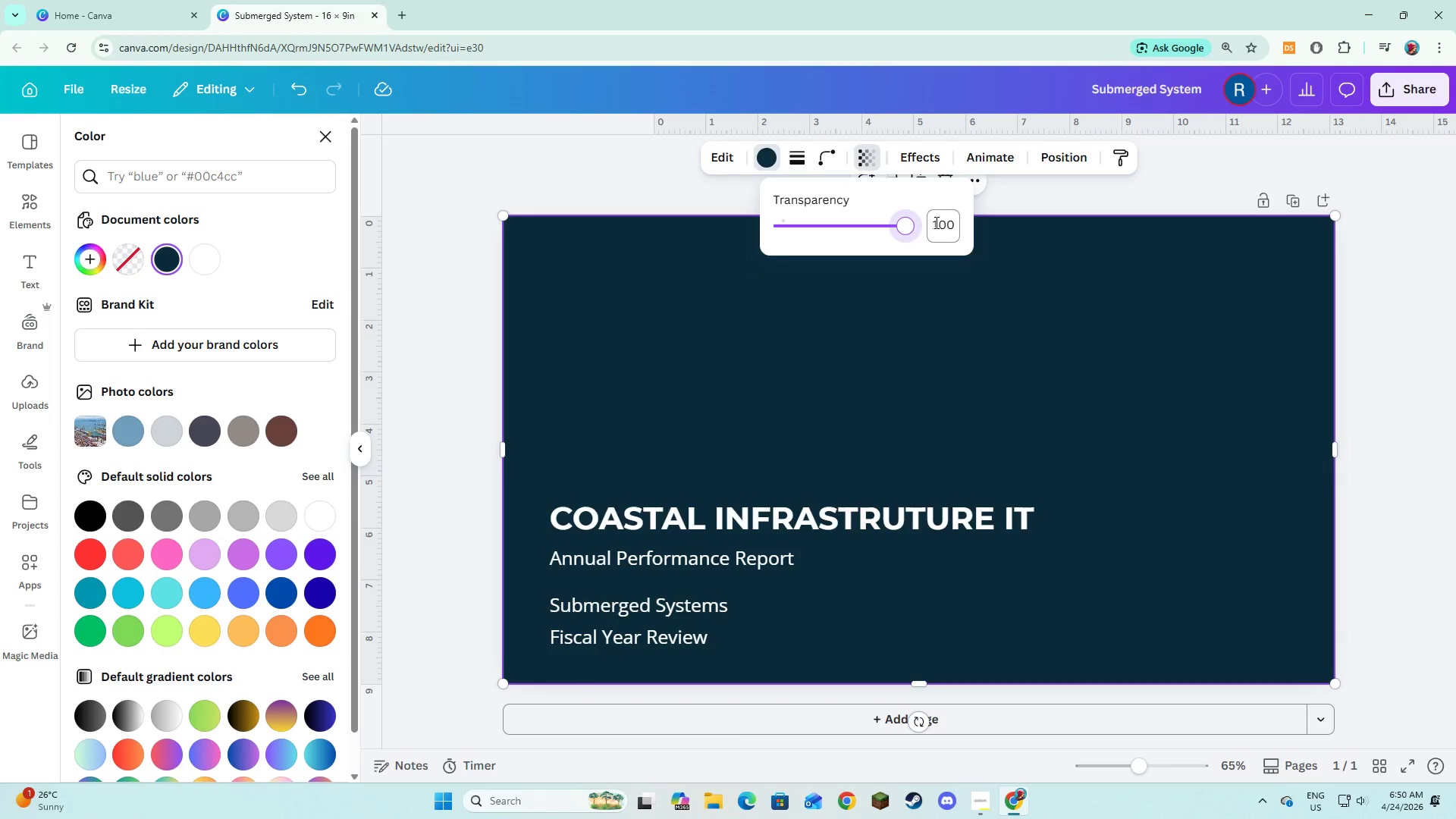 
left_click([935, 222])
 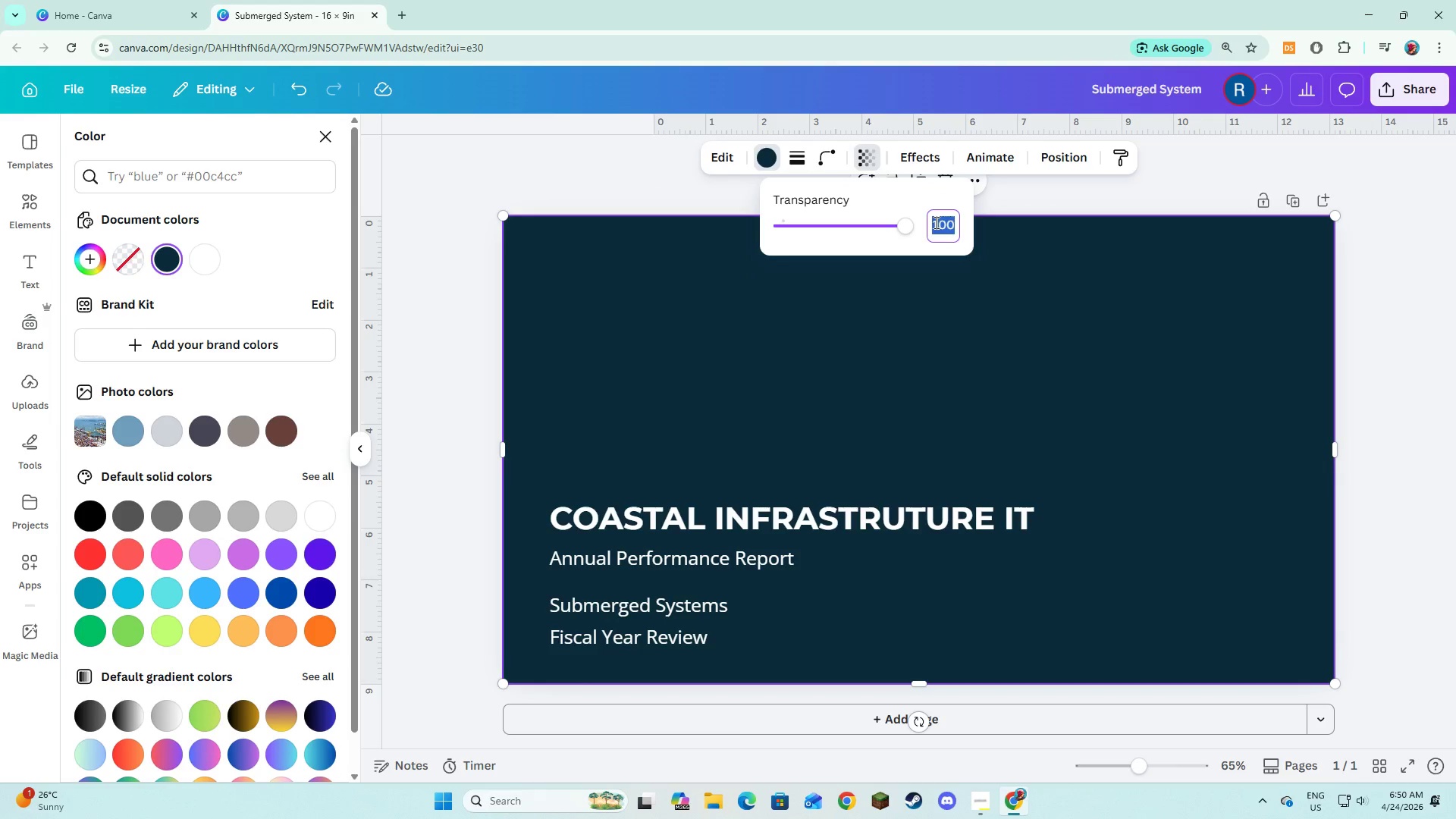 
key(Numpad7)
 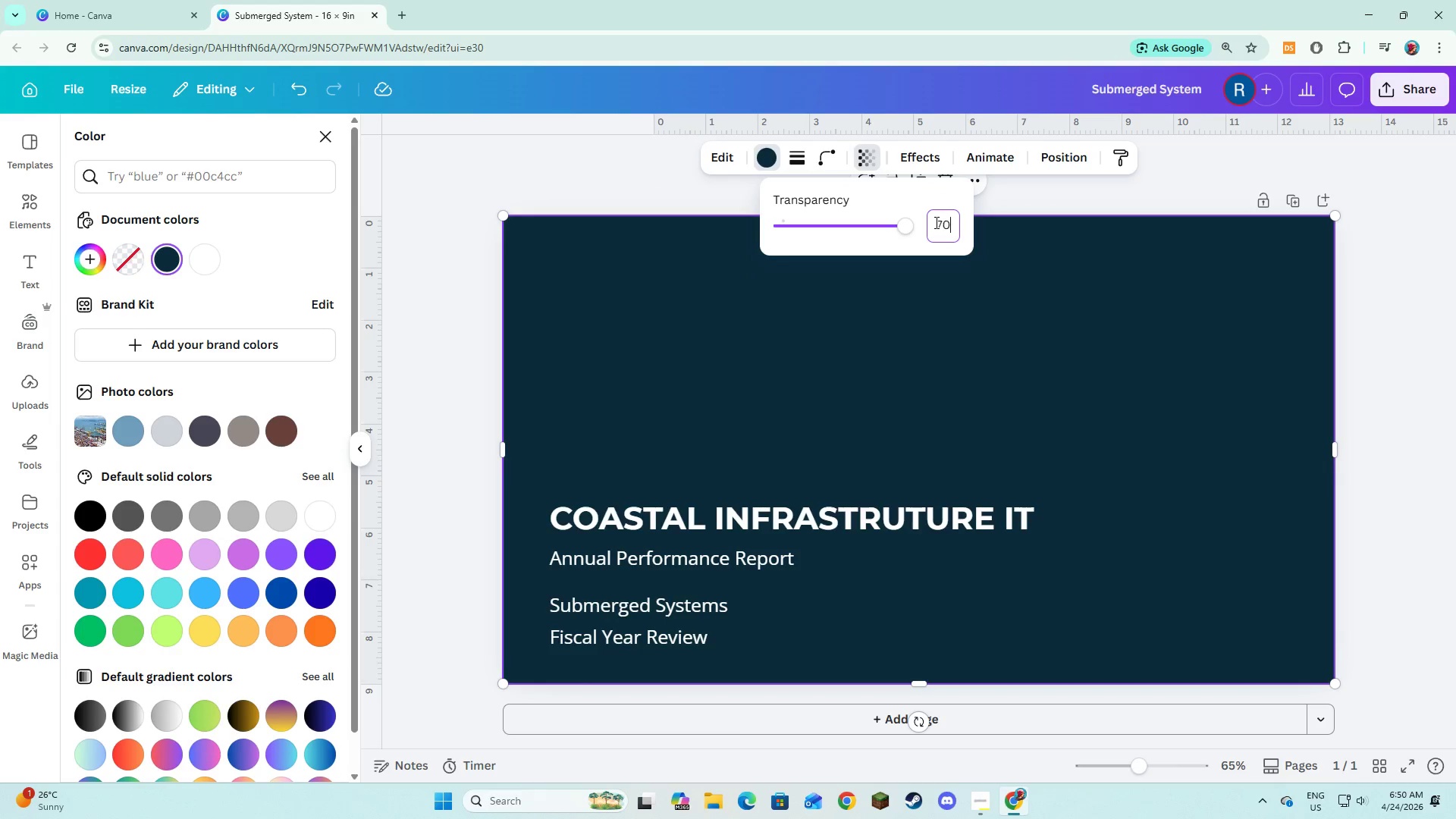 
key(Numpad0)
 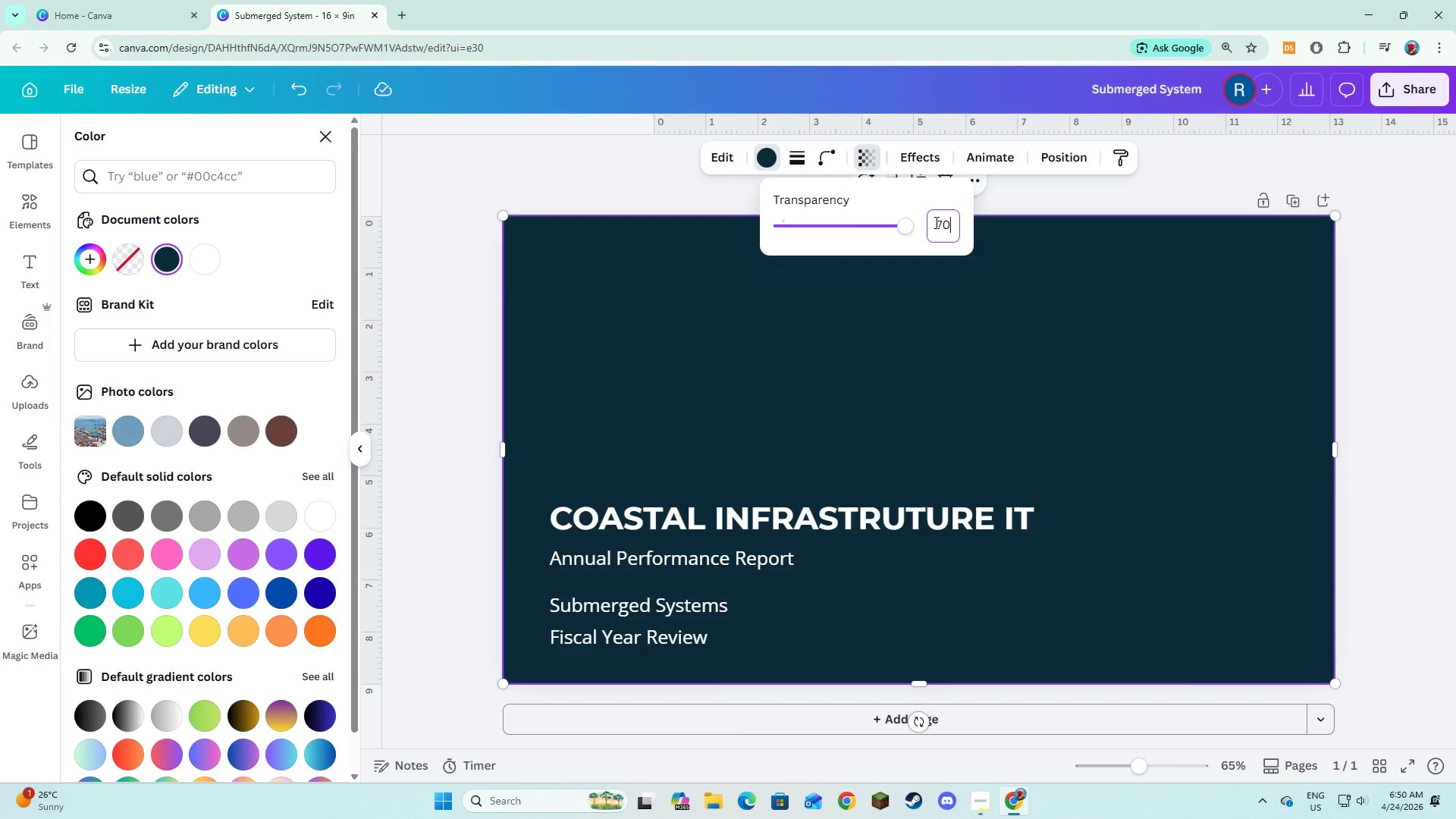 
key(NumpadEnter)
 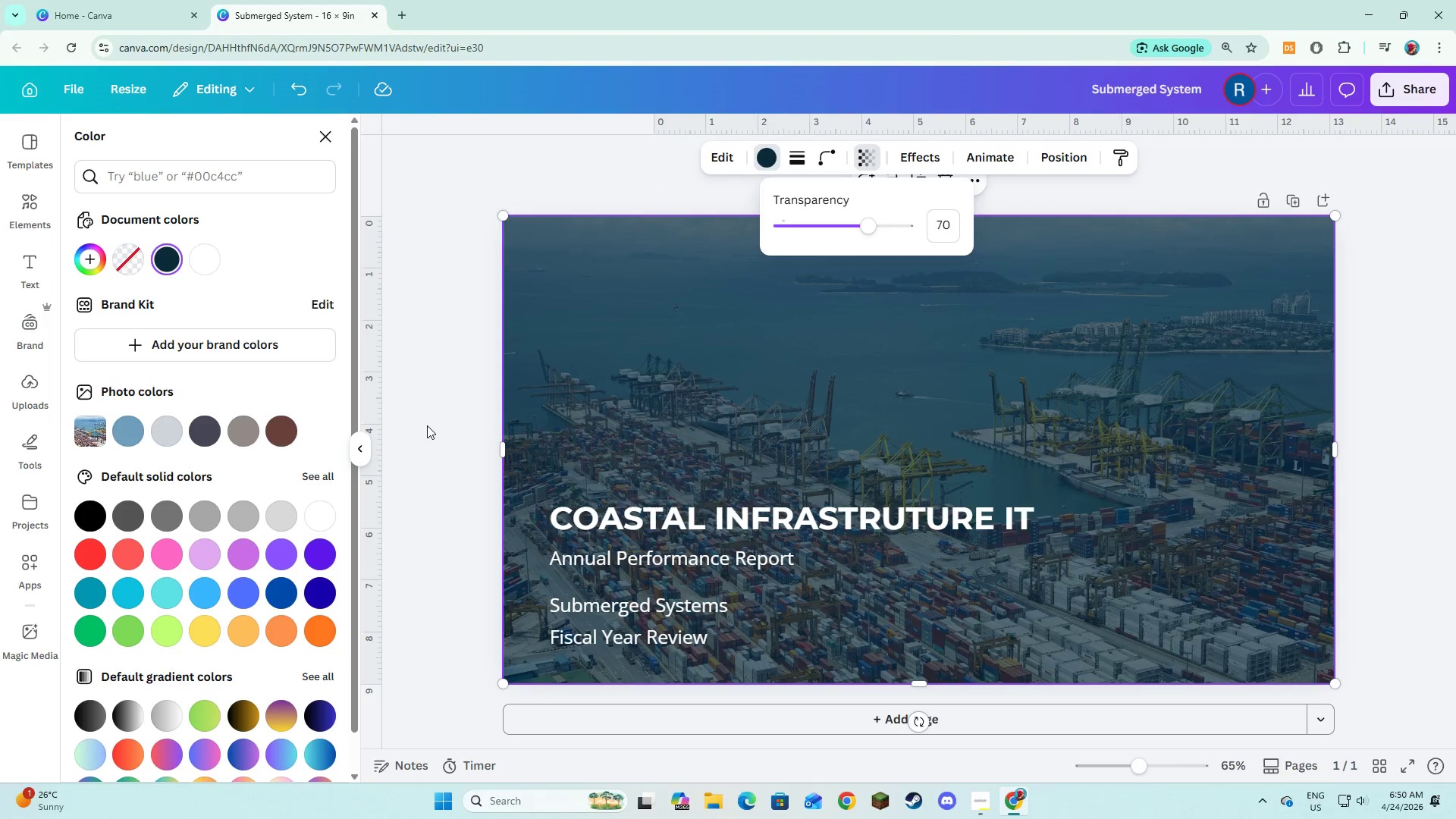 
double_click([427, 425])
 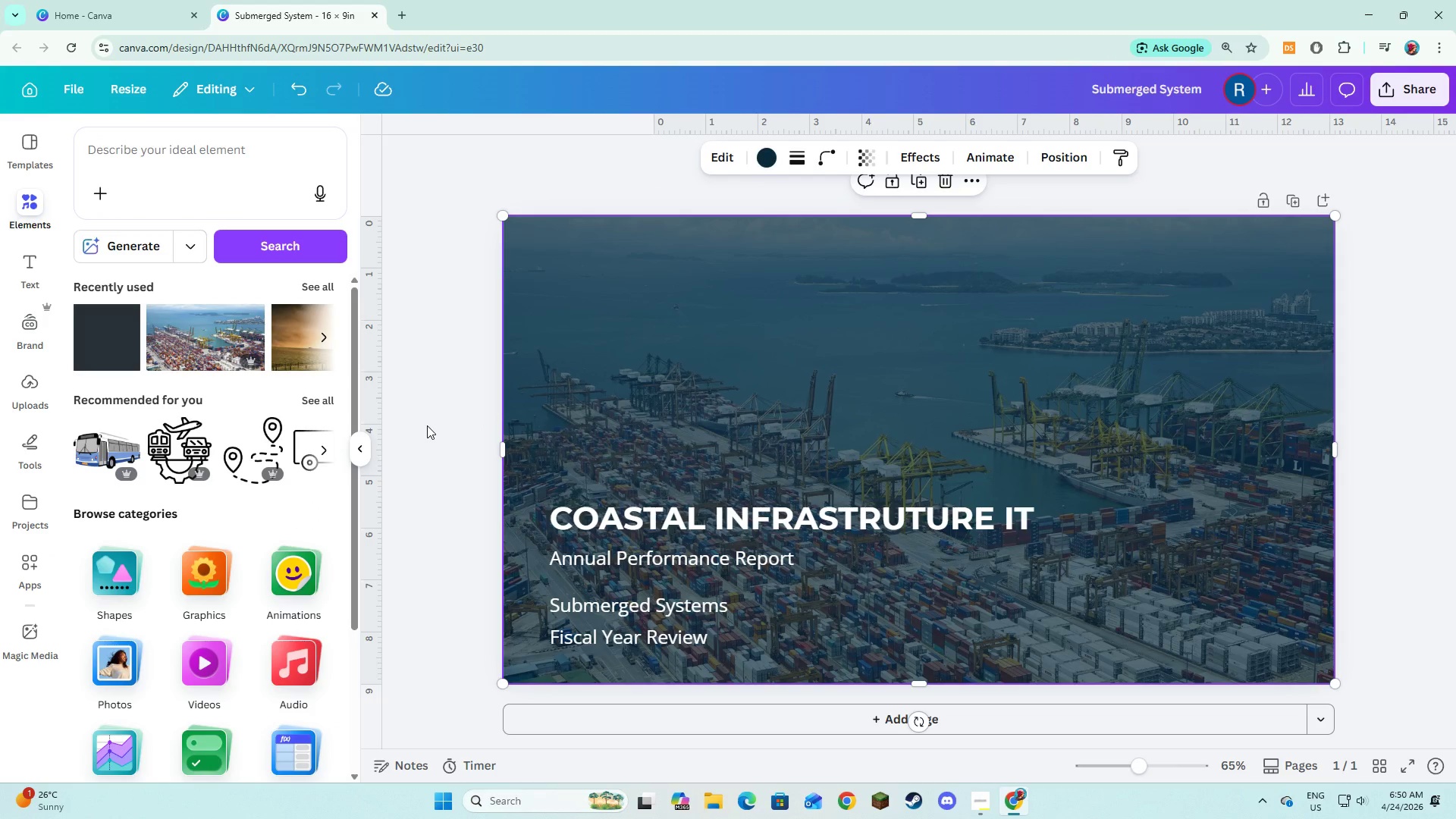 
left_click([427, 425])
 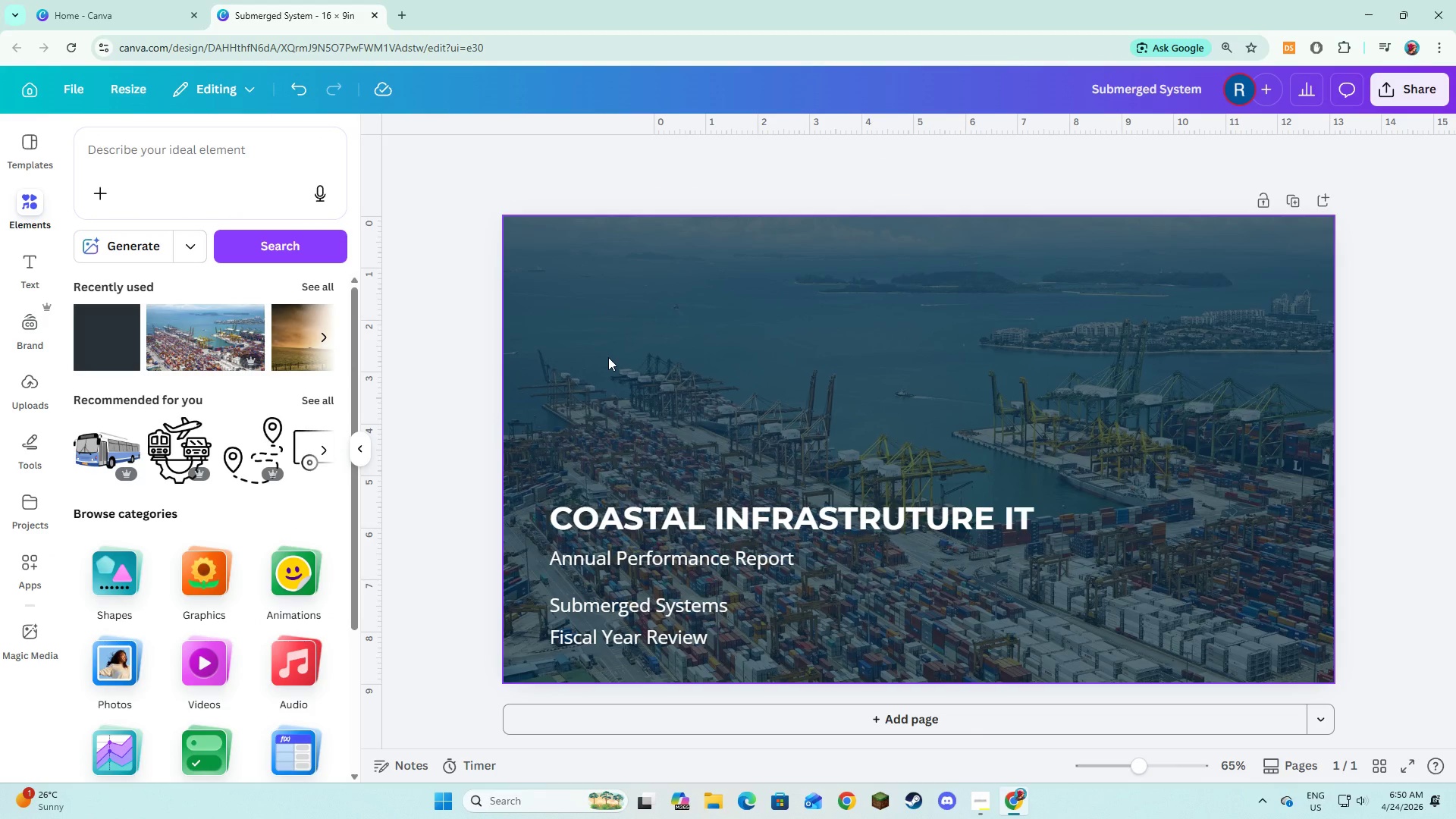 
left_click([608, 357])
 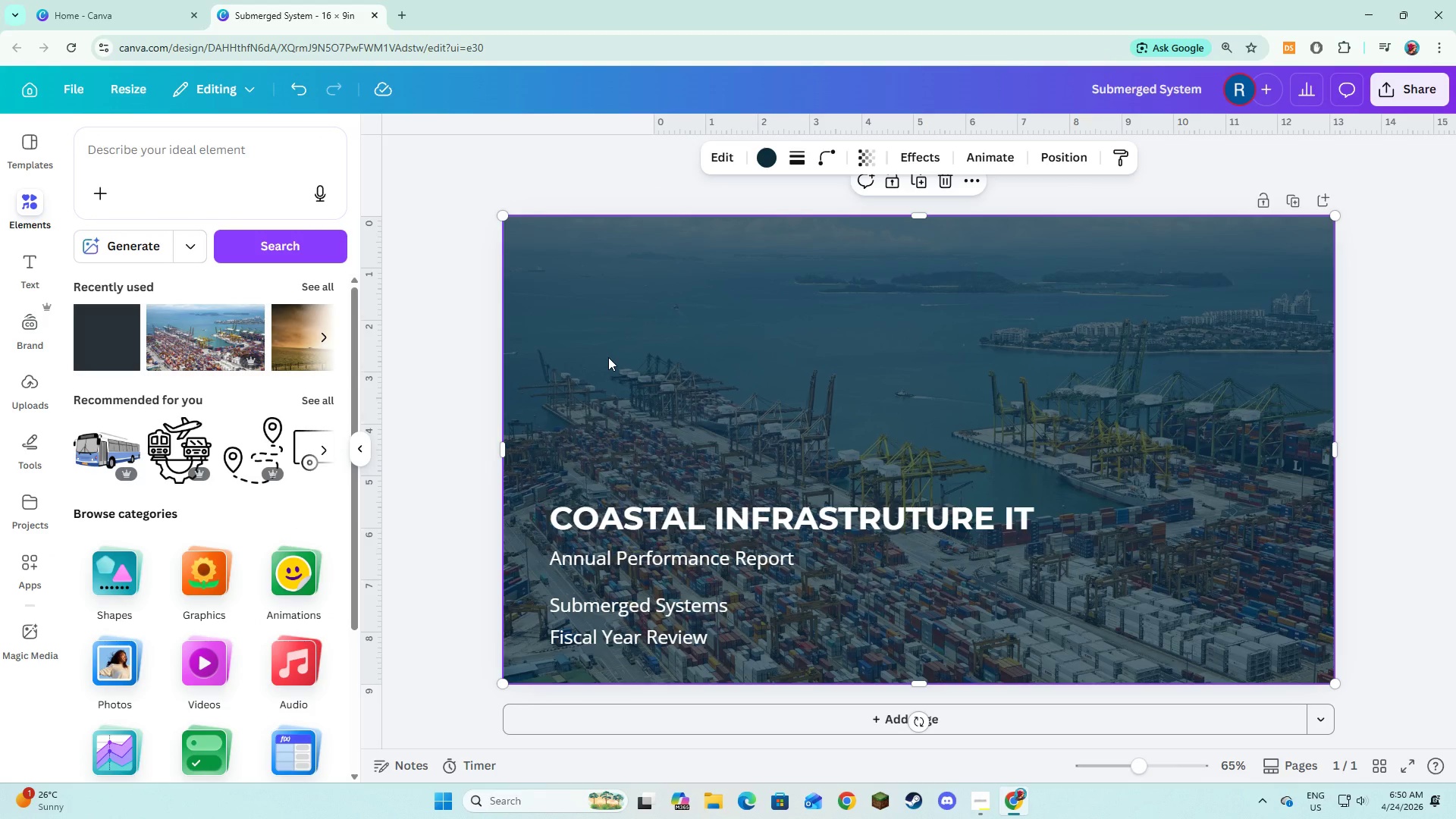 
scroll: coordinate [608, 357], scroll_direction: down, amount: 2.0
 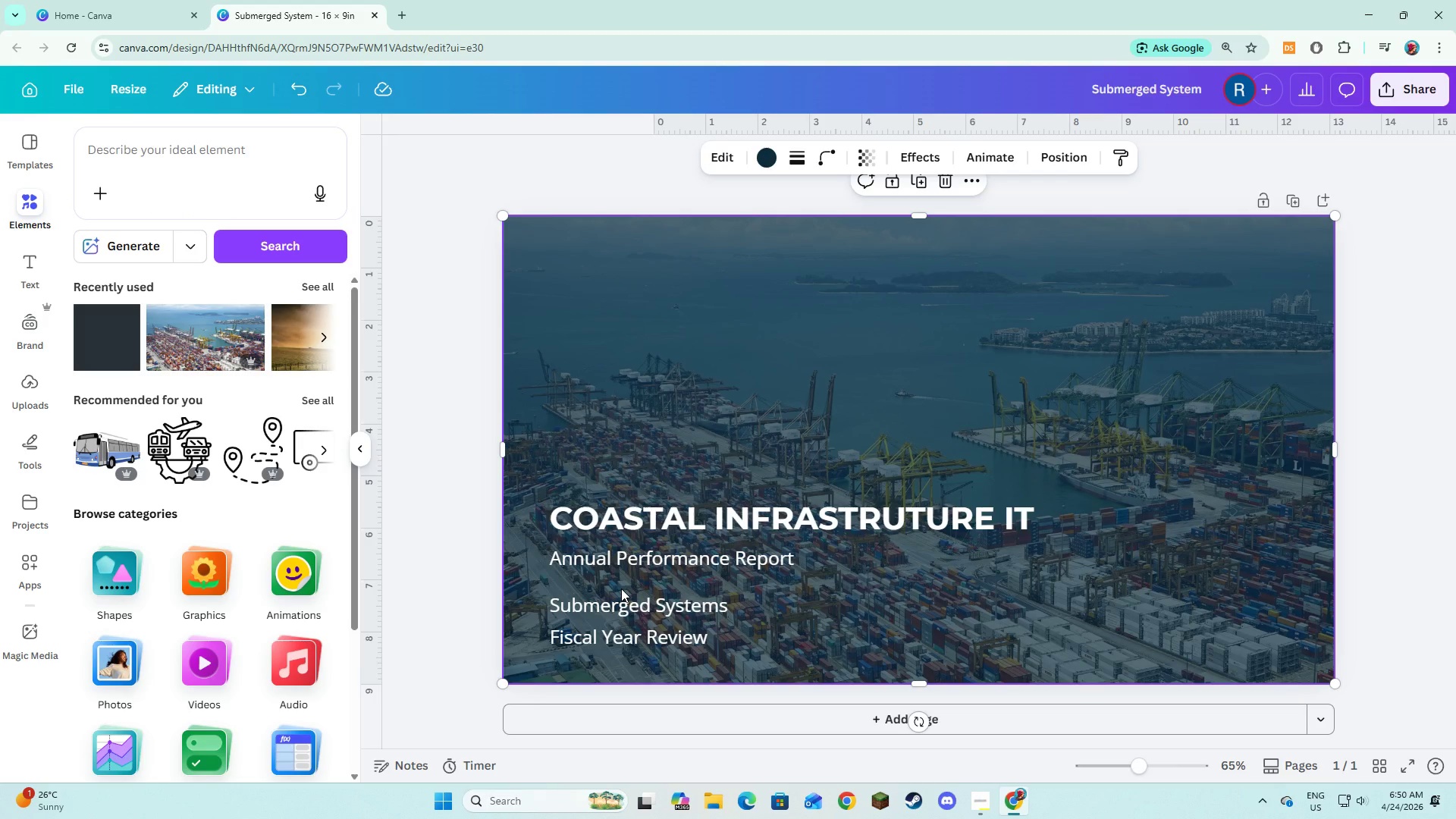 
wait(6.03)
 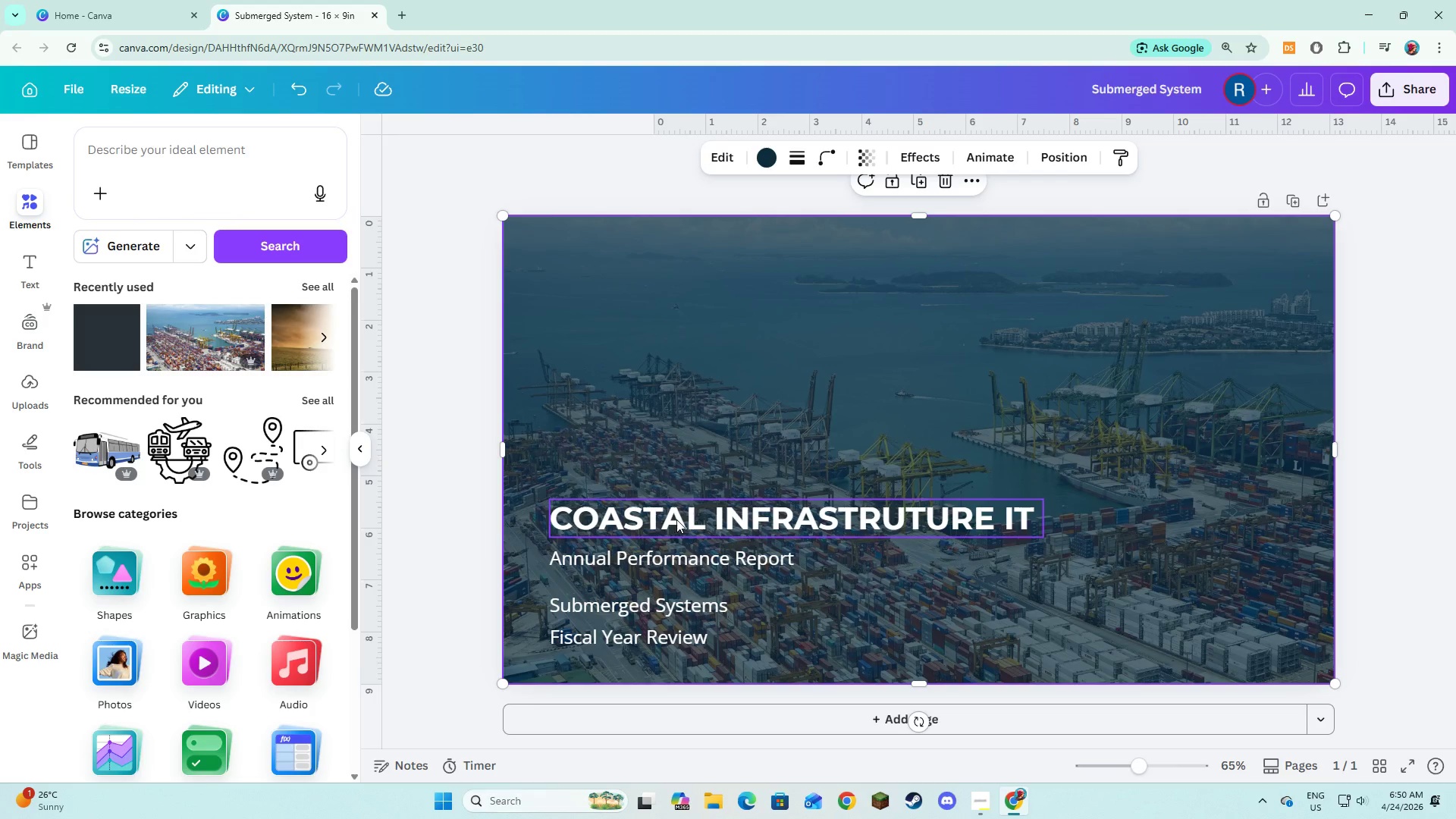 
left_click([643, 566])
 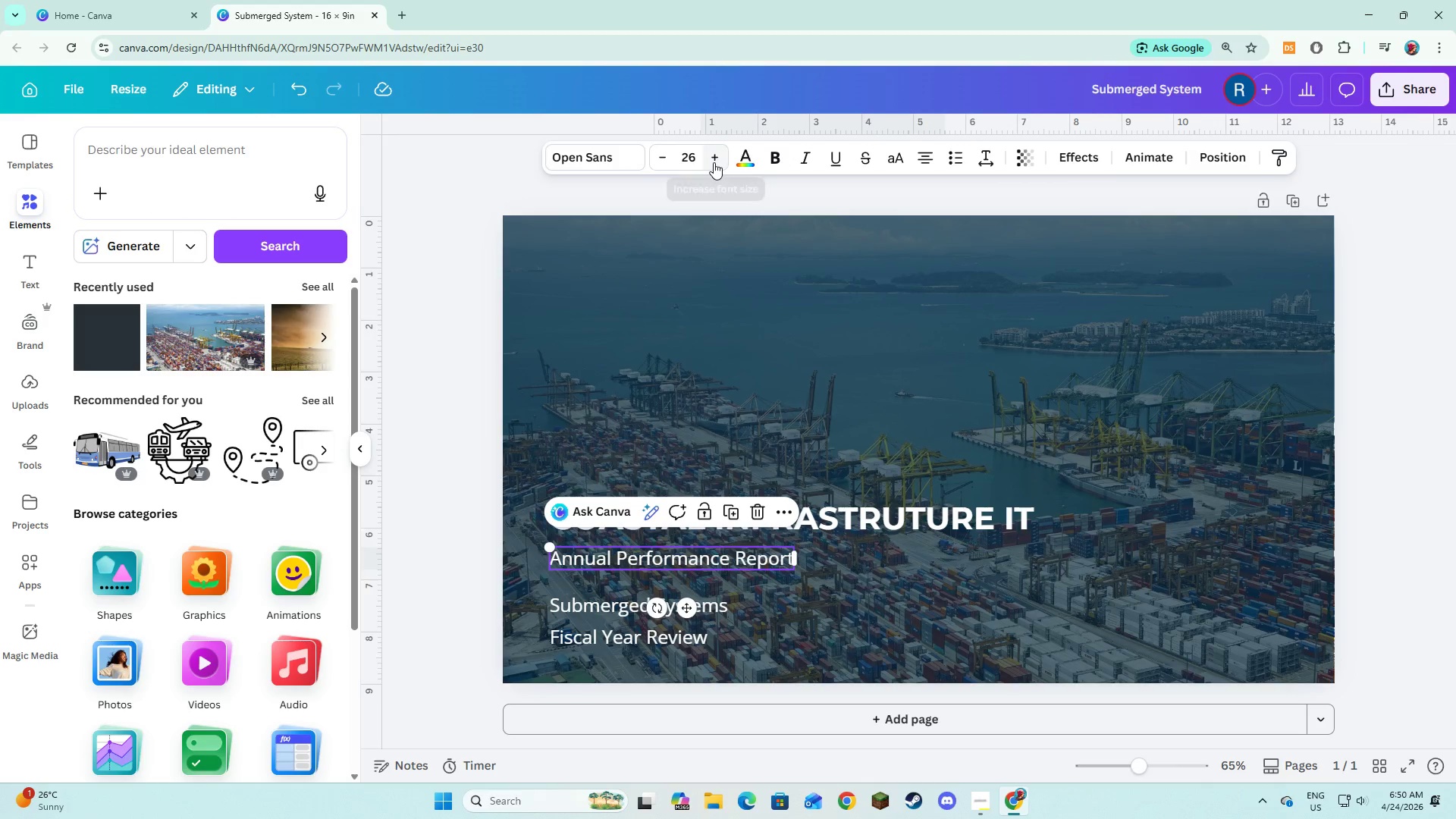 
double_click([714, 162])
 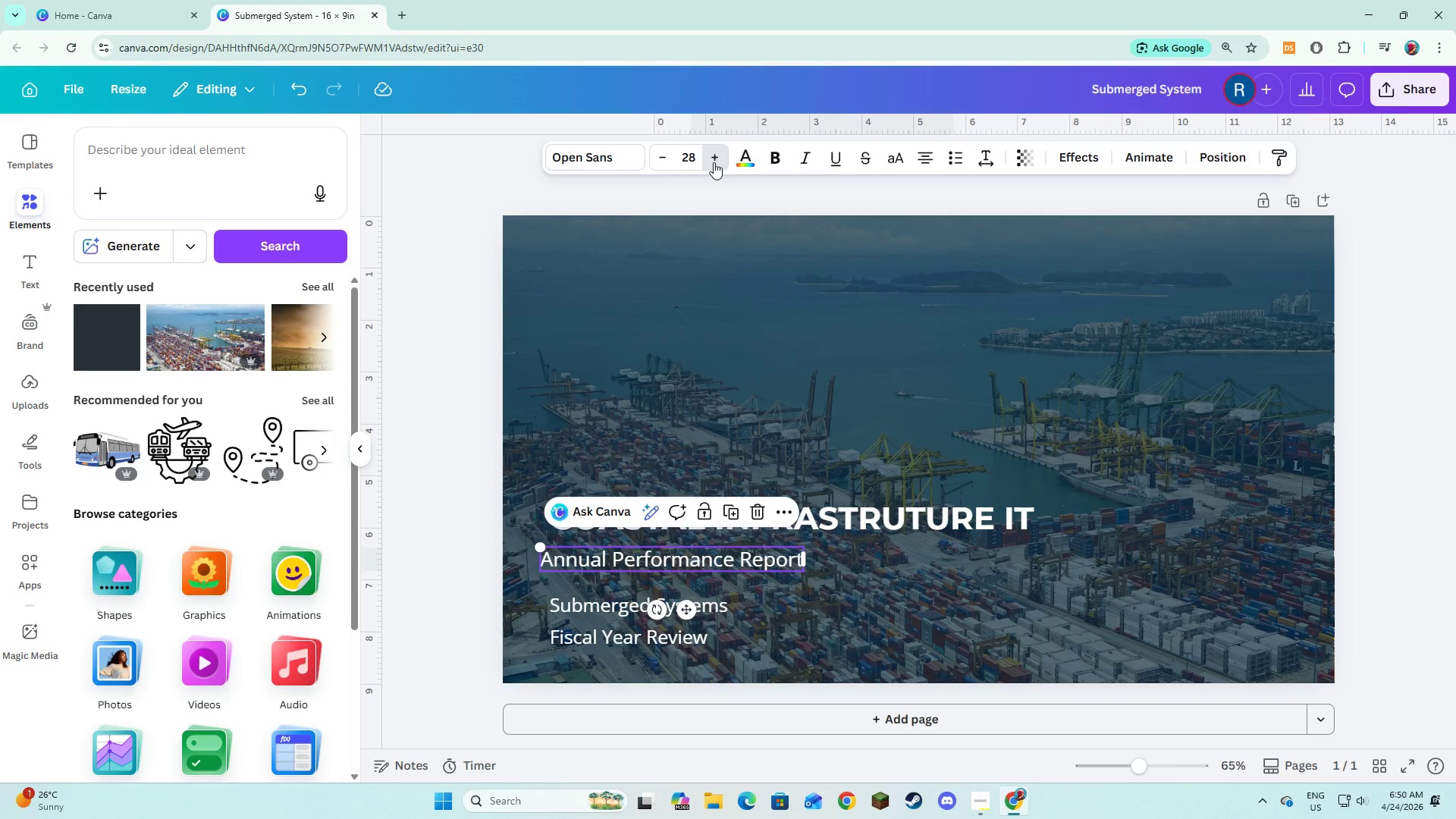 
double_click([714, 162])
 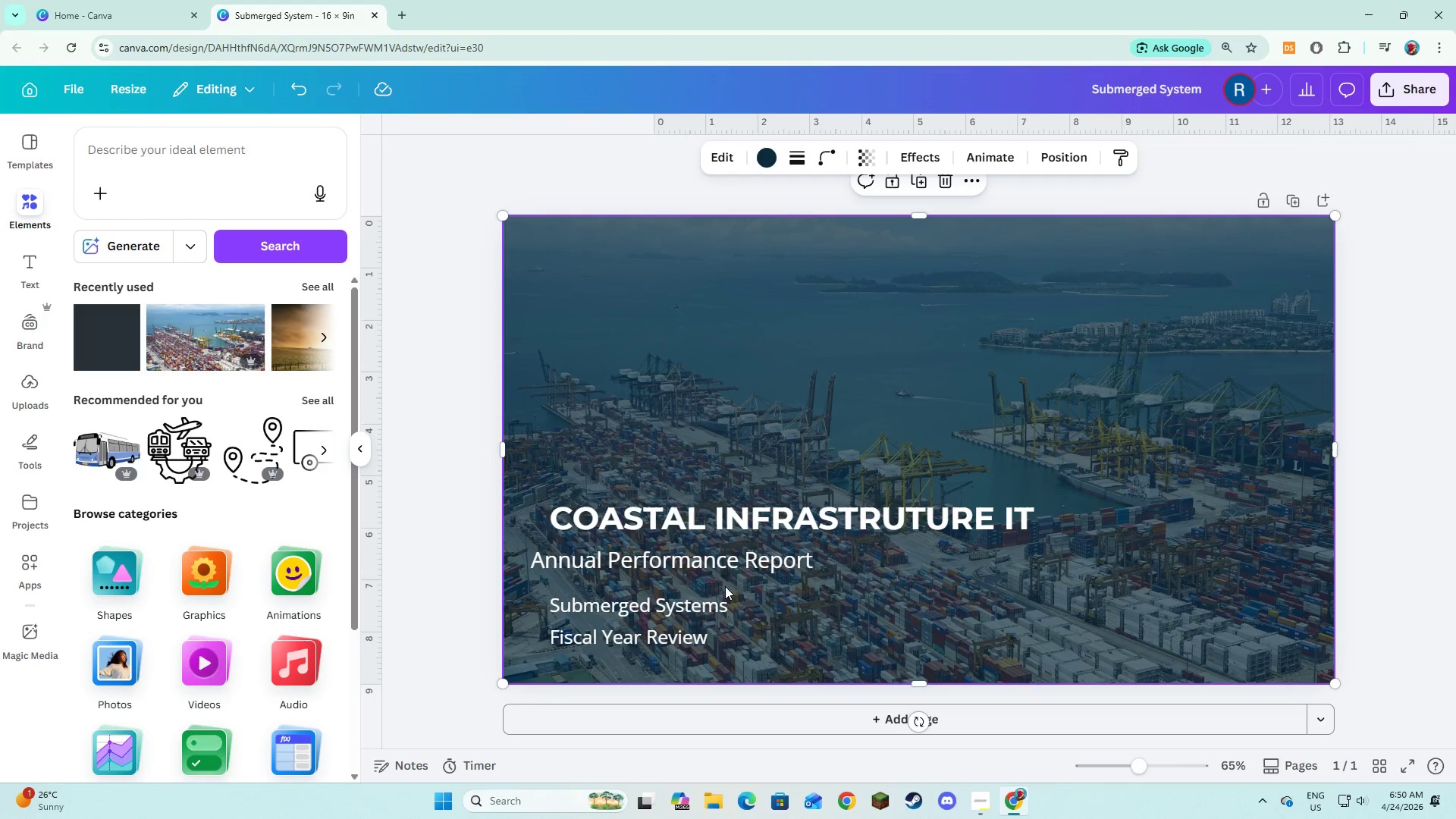 
double_click([717, 566])
 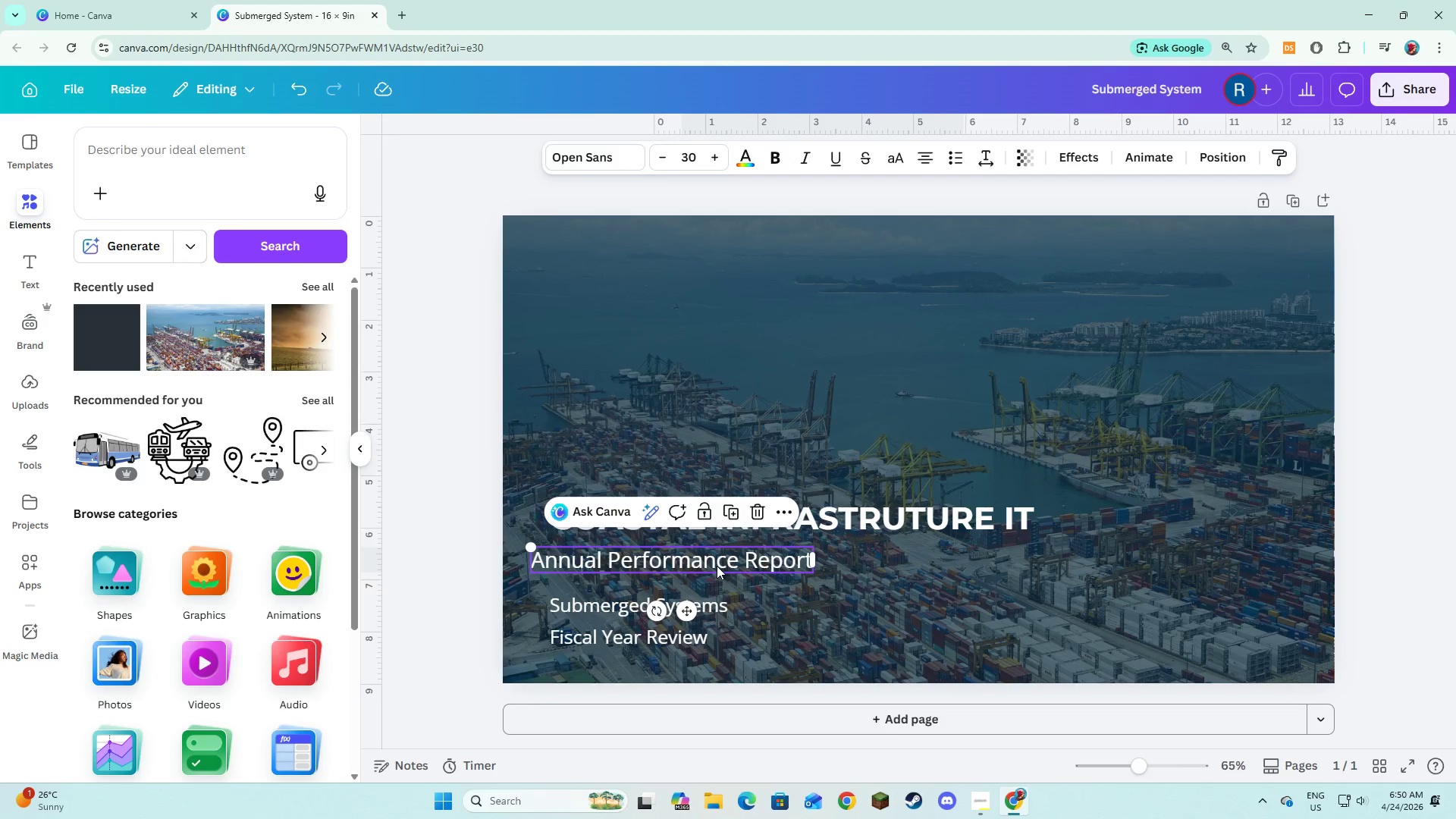 
left_click_drag(start_coordinate=[717, 566], to_coordinate=[733, 564])
 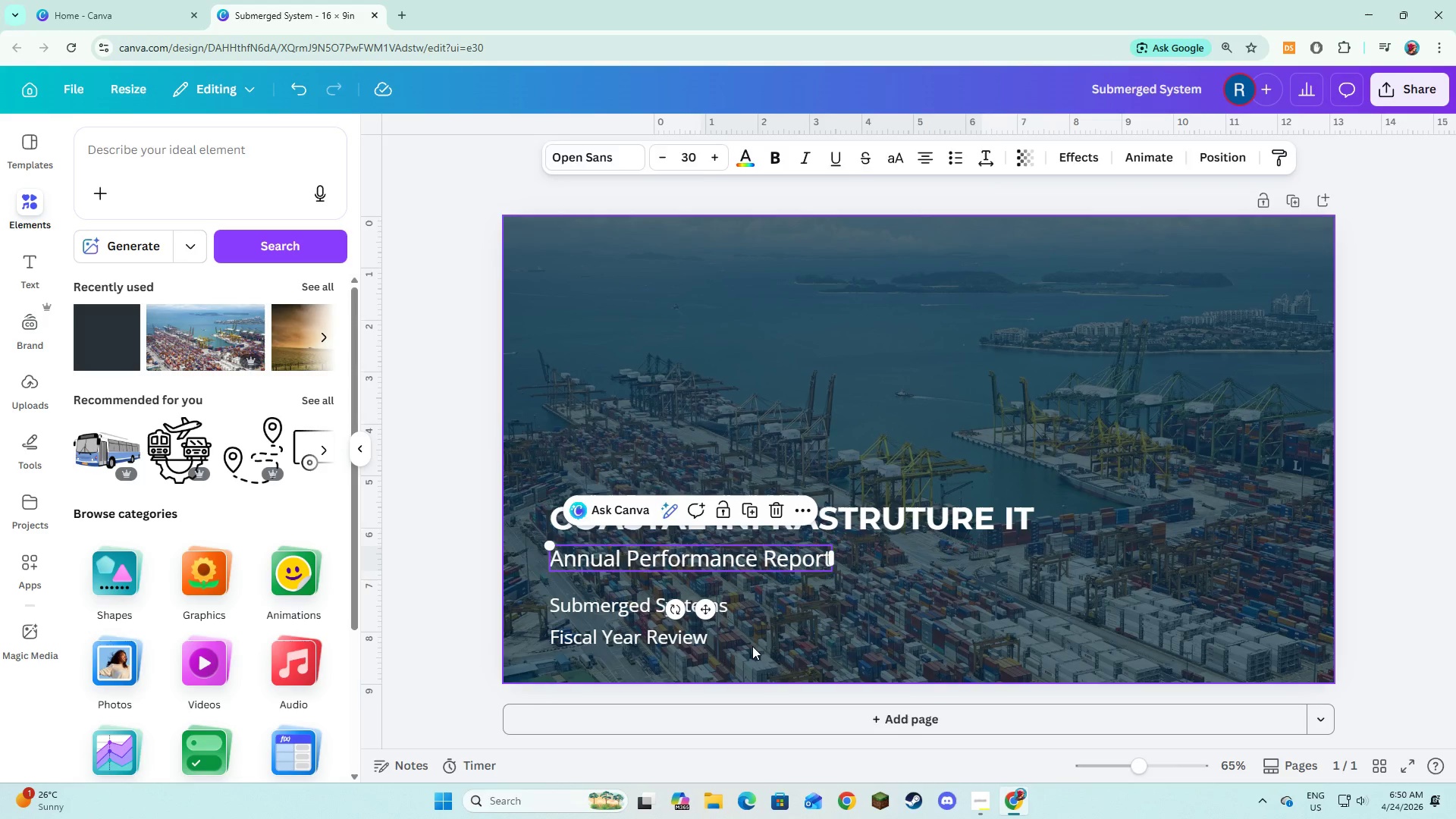 
left_click([752, 646])
 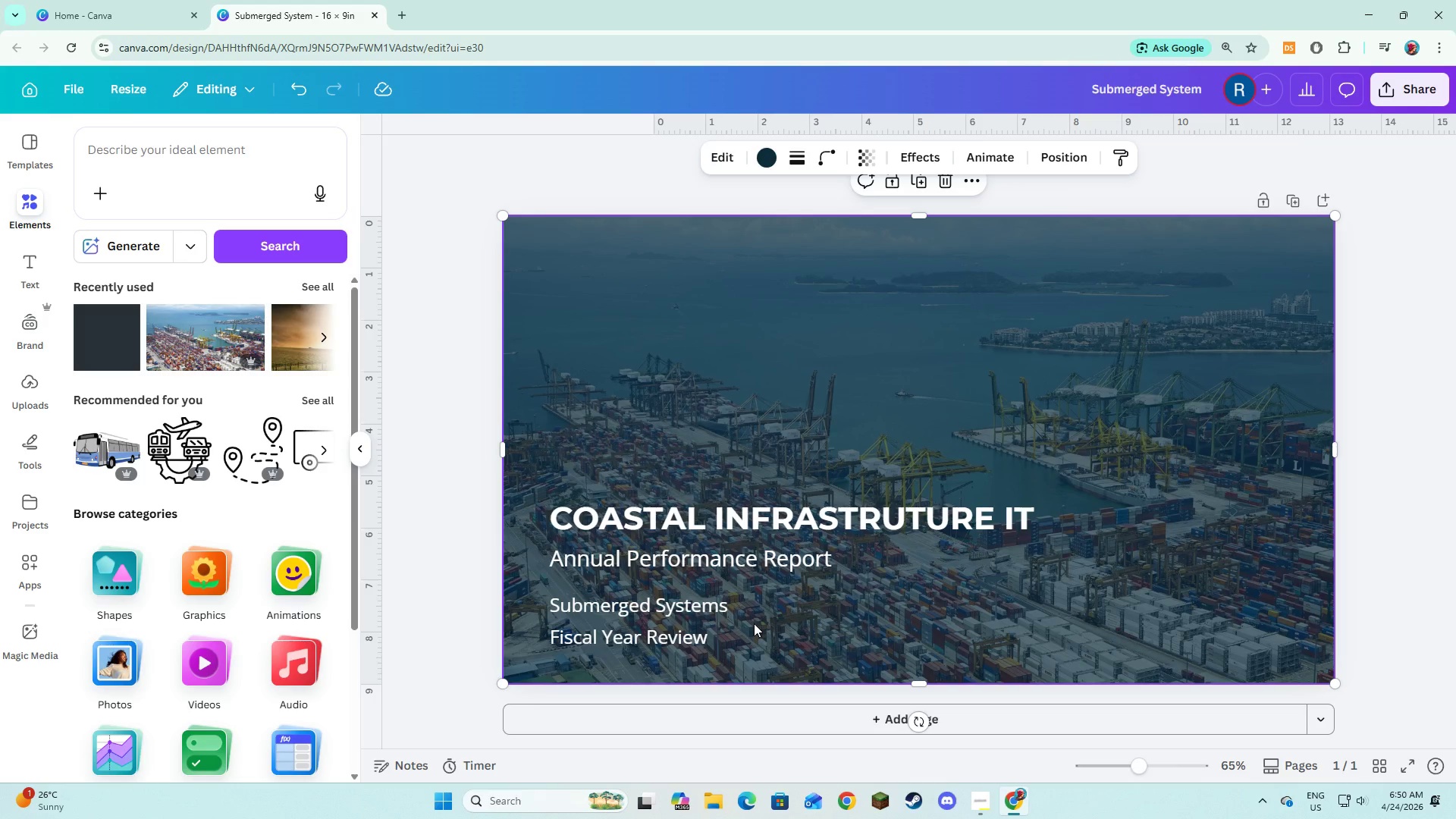 
left_click([463, 501])
 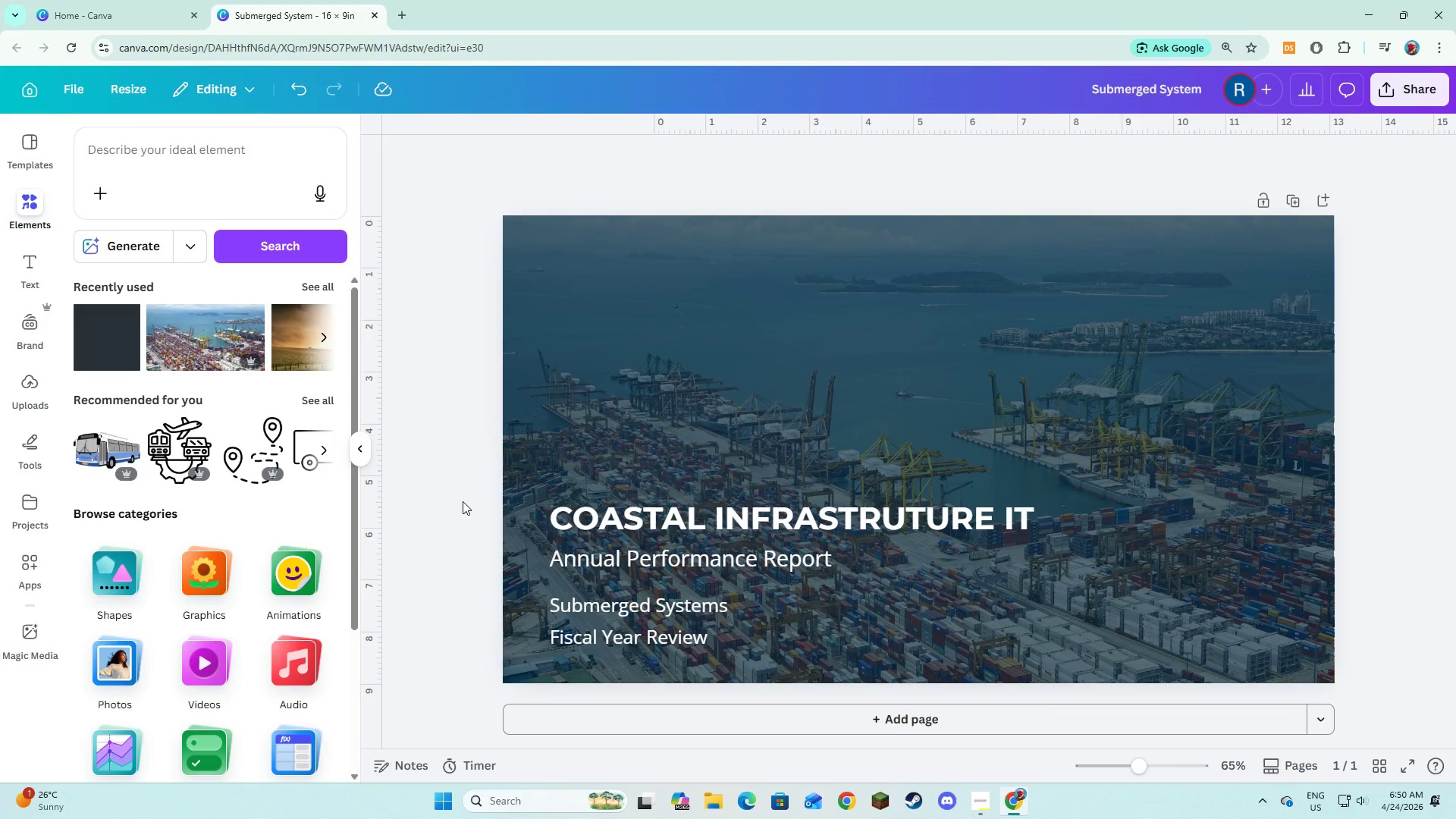 
key(Alt+AltLeft)
 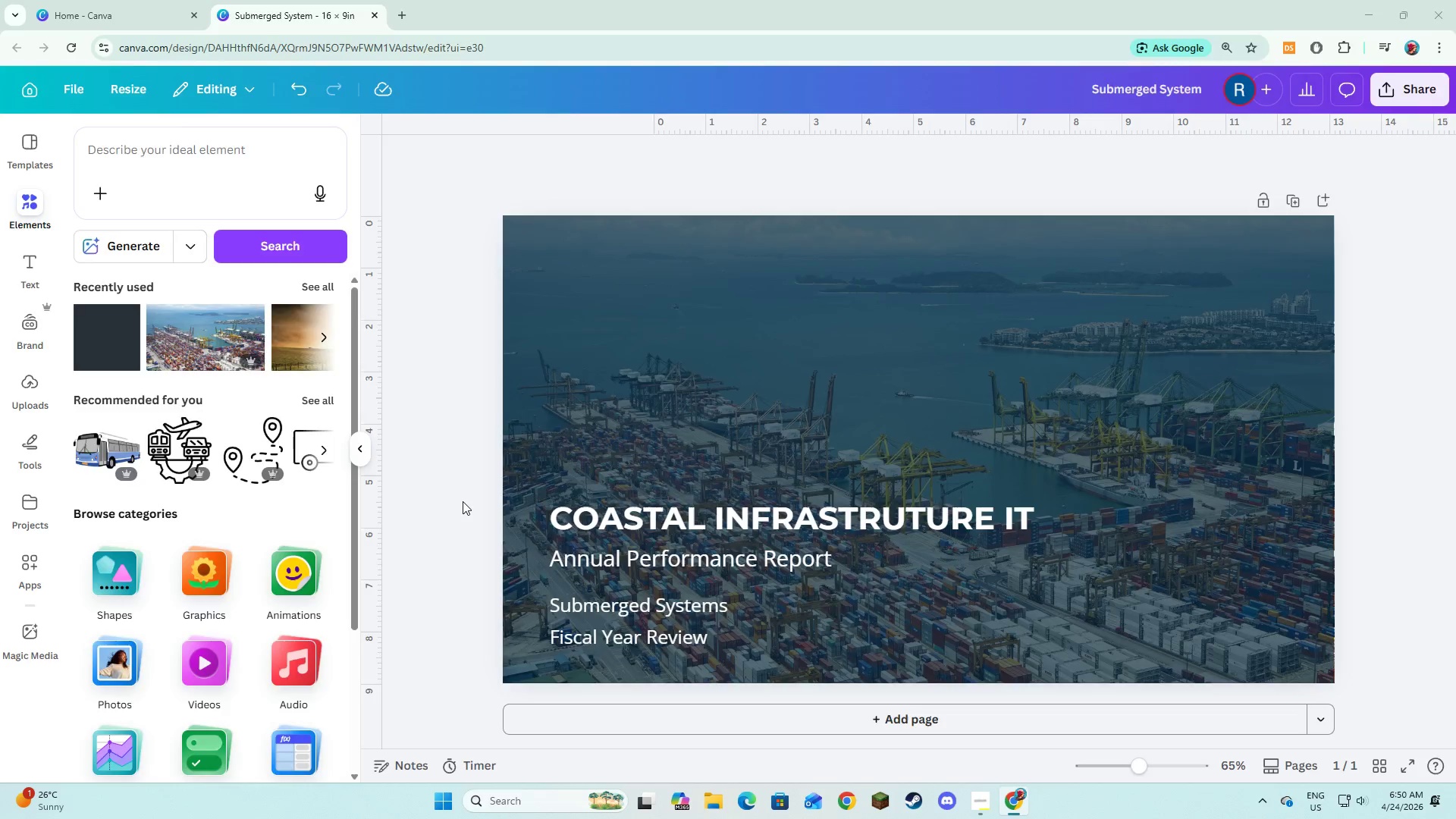 
key(Alt+Tab)